 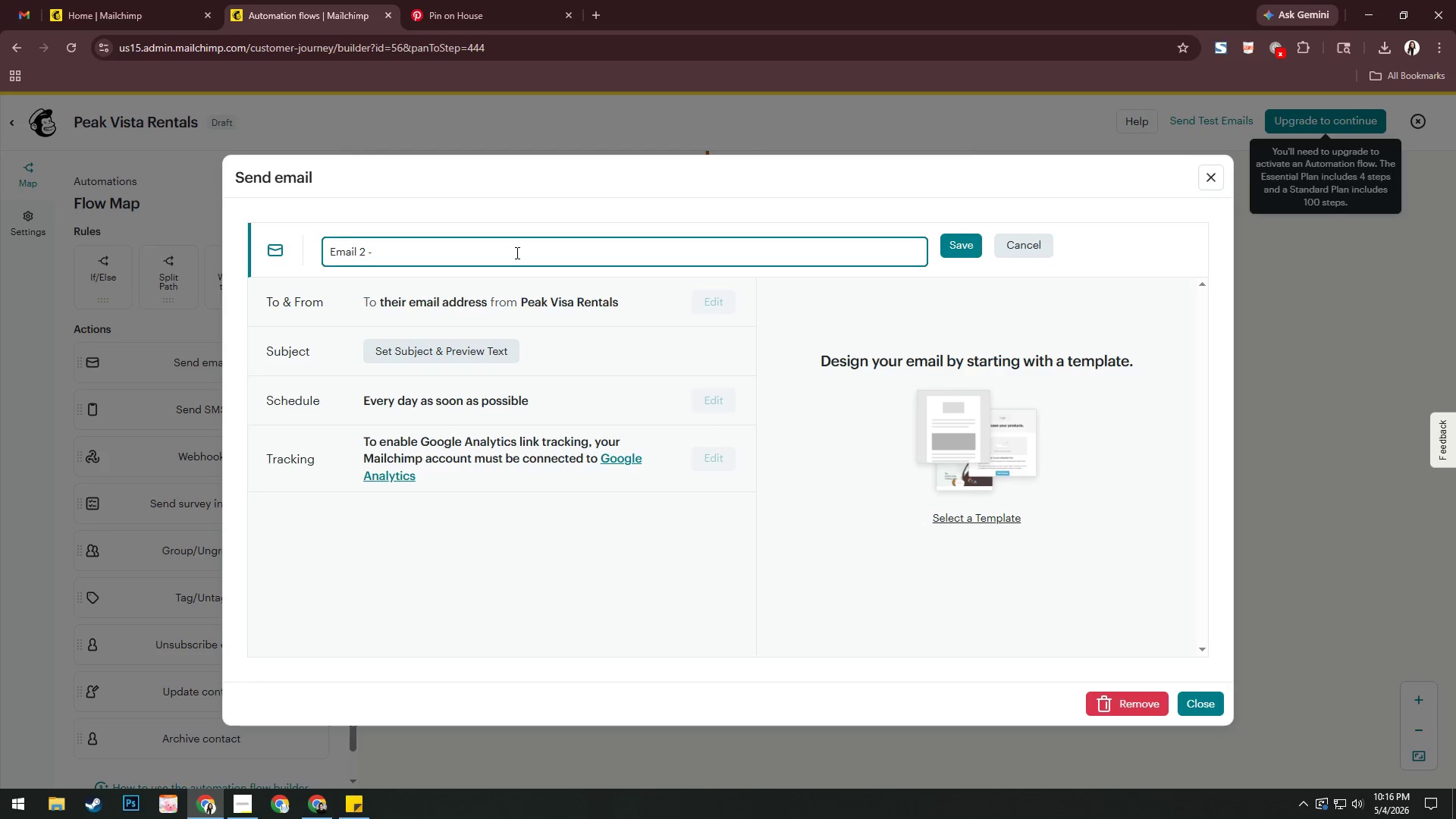 
type(Case Study)
 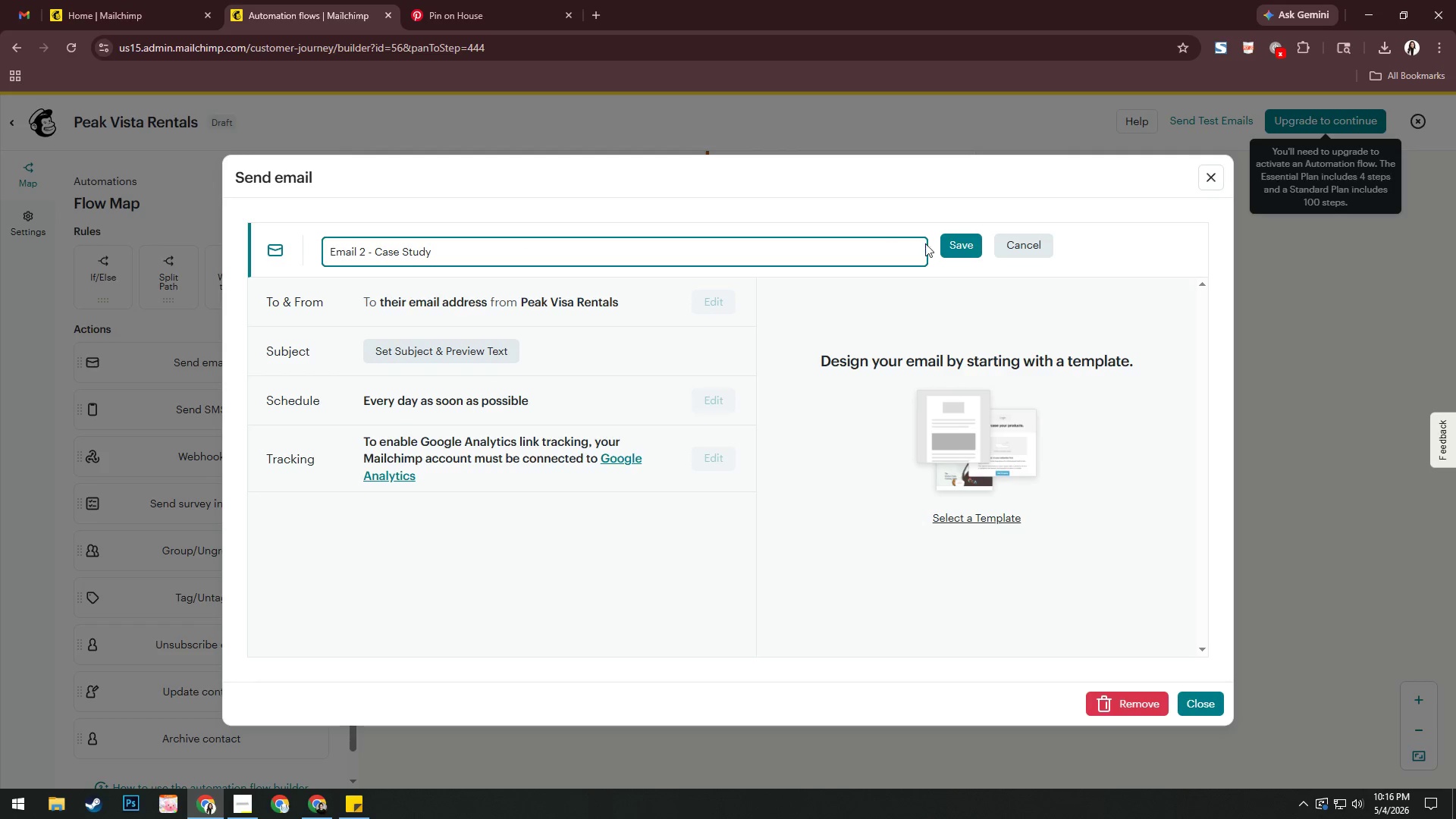 
left_click([969, 242])
 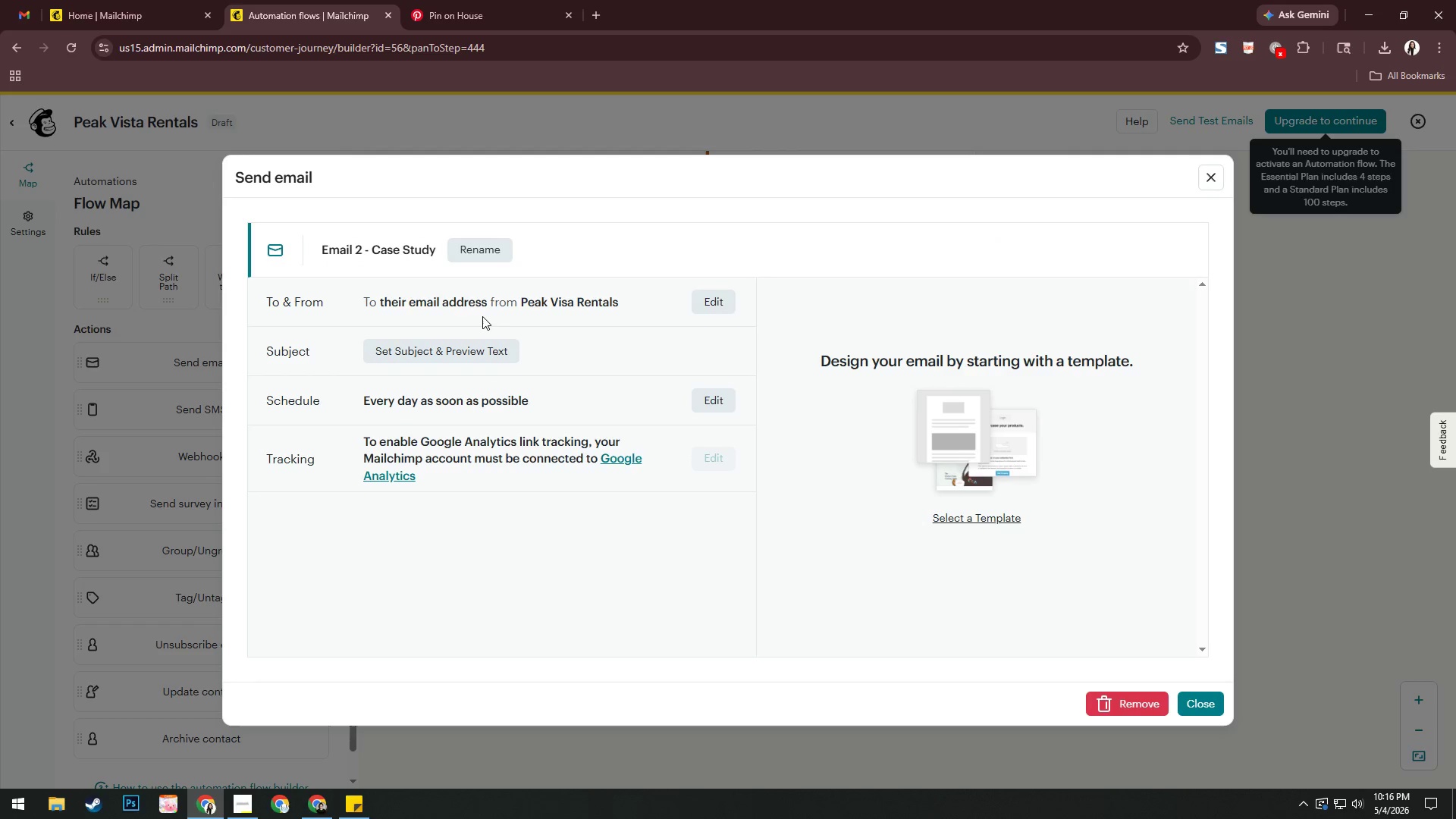 
left_click([460, 352])
 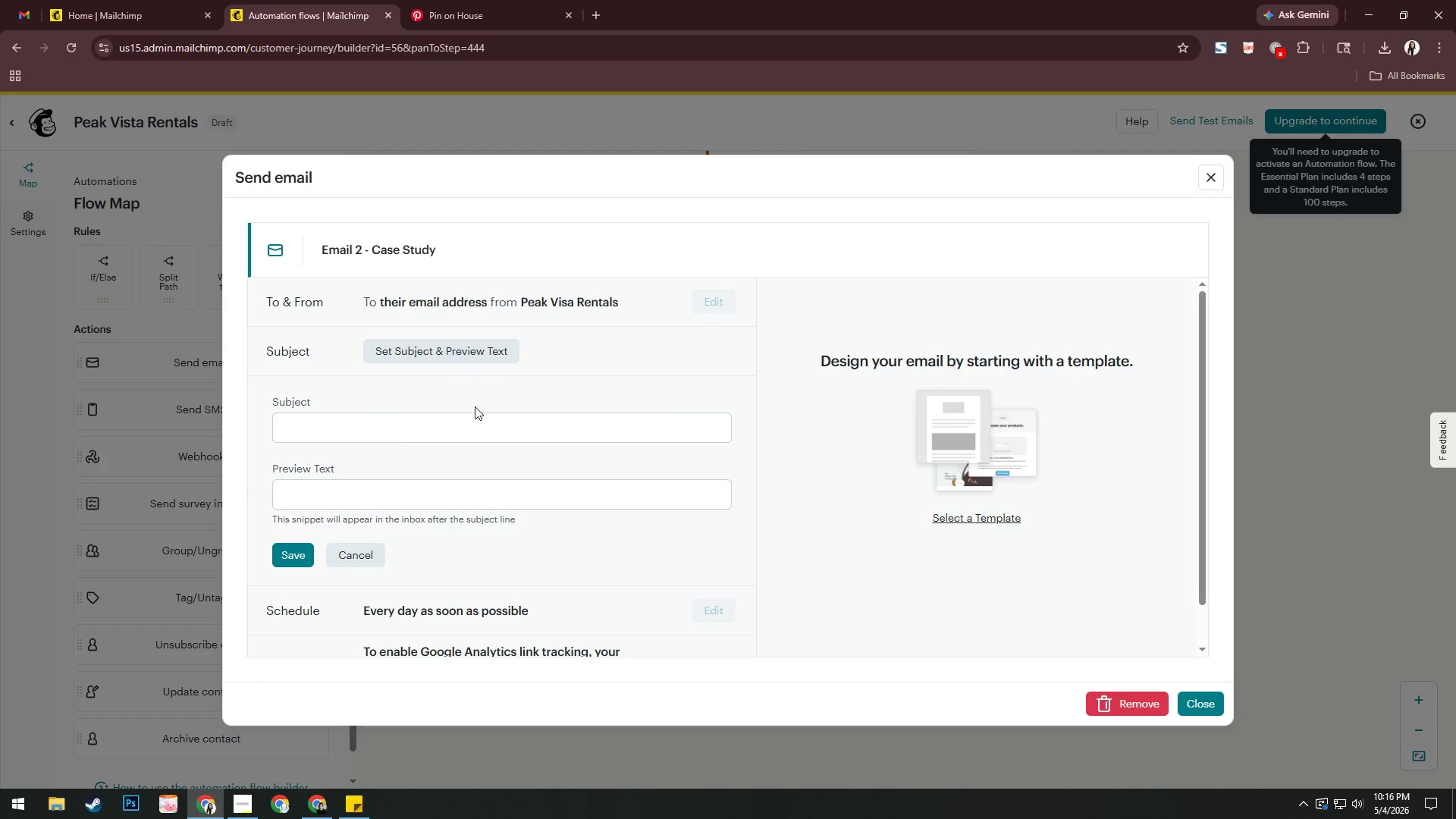 
left_click([468, 422])
 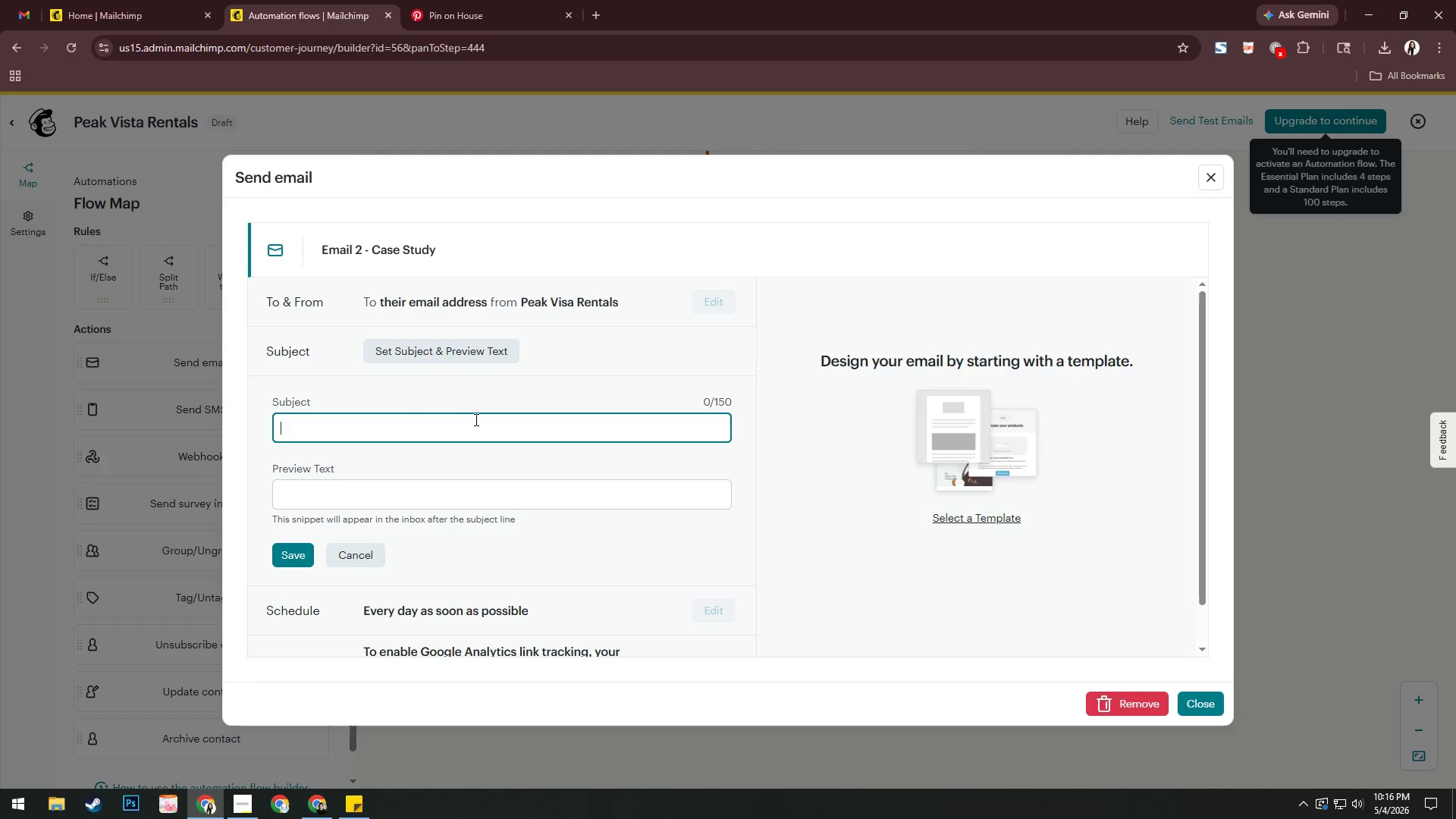 
type(How one Ca)
key(Backspace)
key(Backspace)
key(Backspace)
key(Backspace)
key(Backspace)
type(ne ca)
key(Backspace)
key(Backspace)
key(Backspace)
key(Backspace)
type(e Cabon )
key(Backspace)
key(Backspace)
key(Backspace)
type(in doubled it's revenue in 6 months)
key(Tab)
type(A rr)
key(Backspace)
type(eal transformation form)
key(Backspace)
key(Backspace)
key(Backspace)
type(rom underperforming to full booked)
 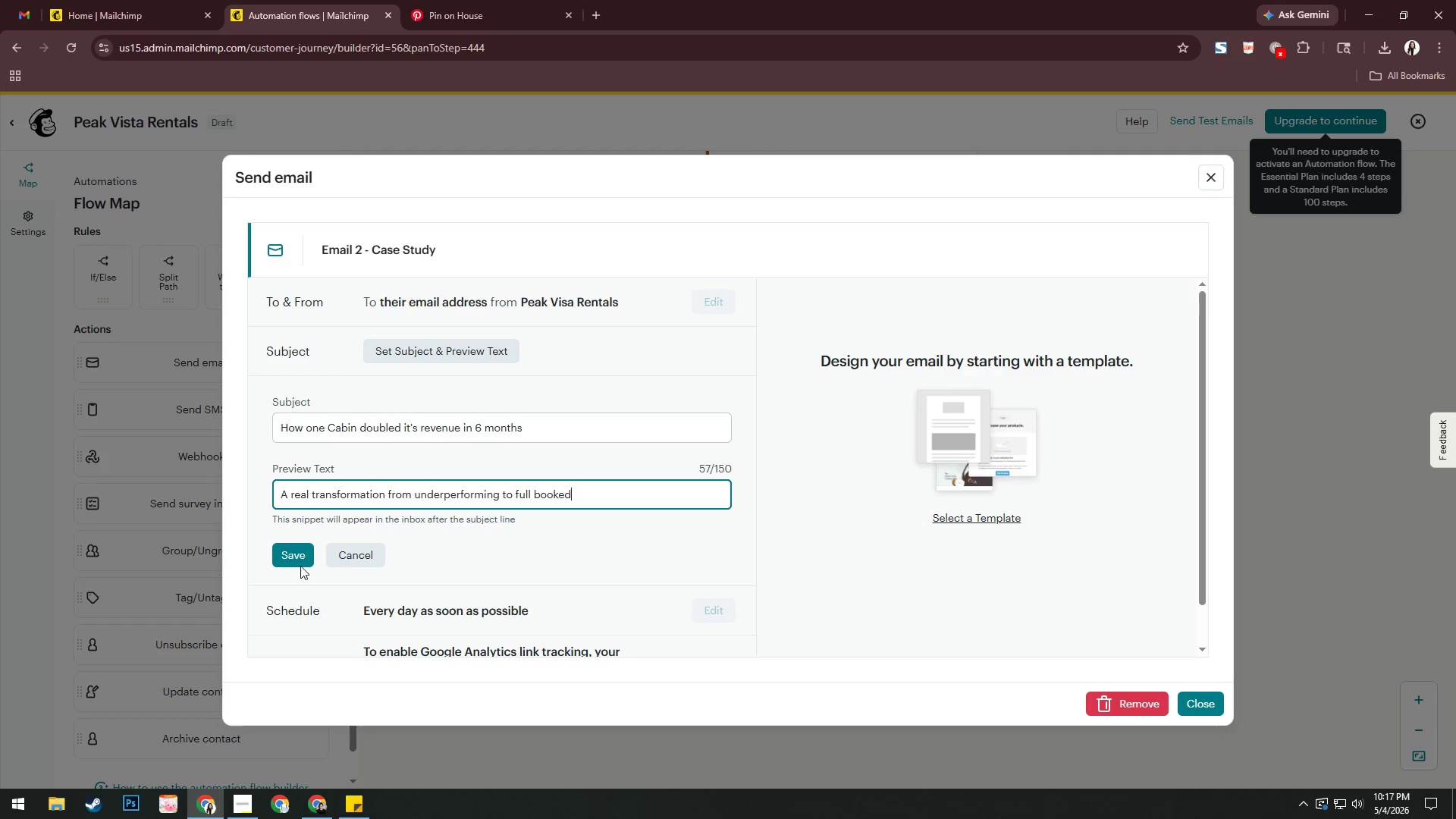 
left_click([299, 554])
 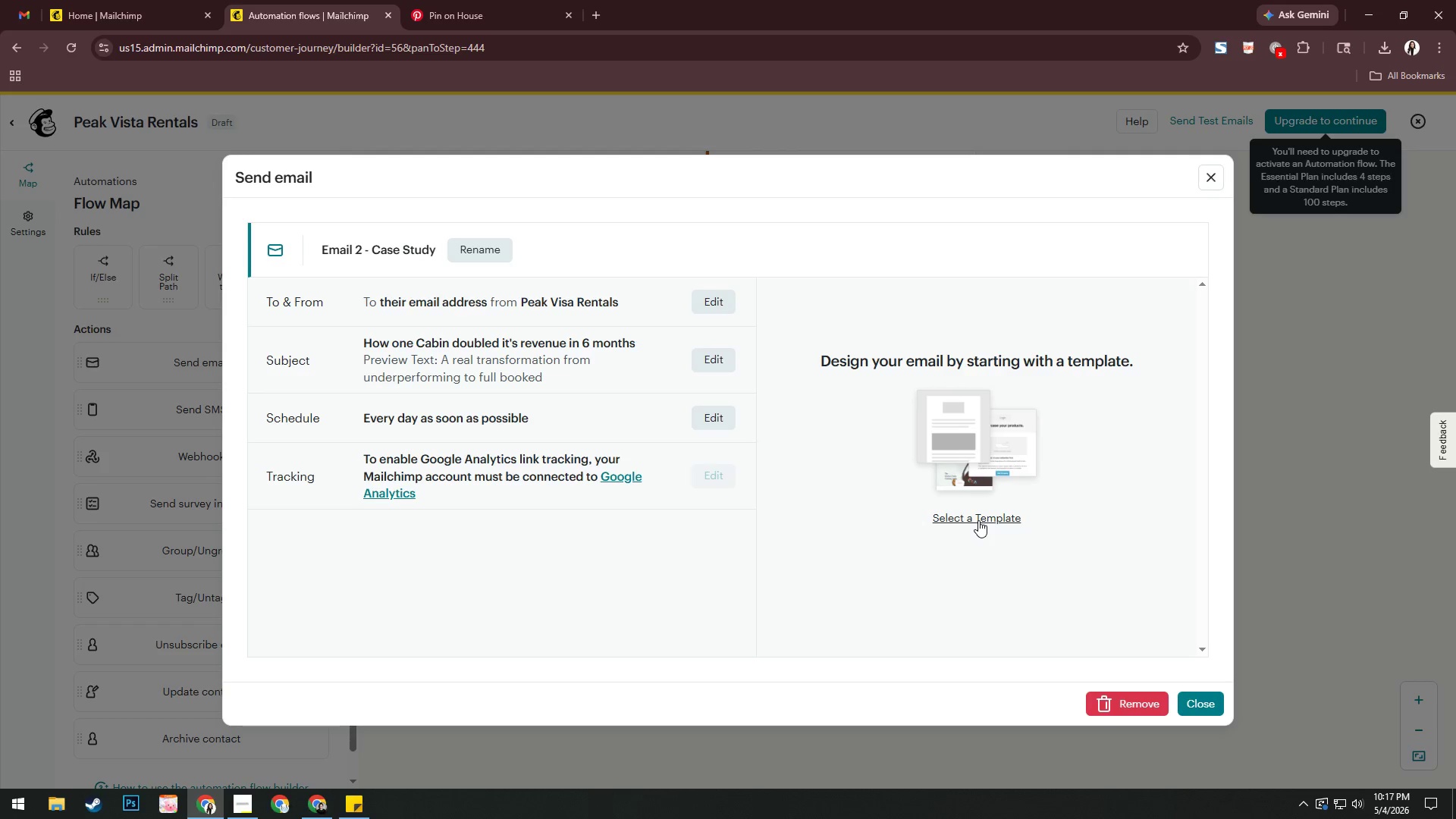 
wait(11.5)
 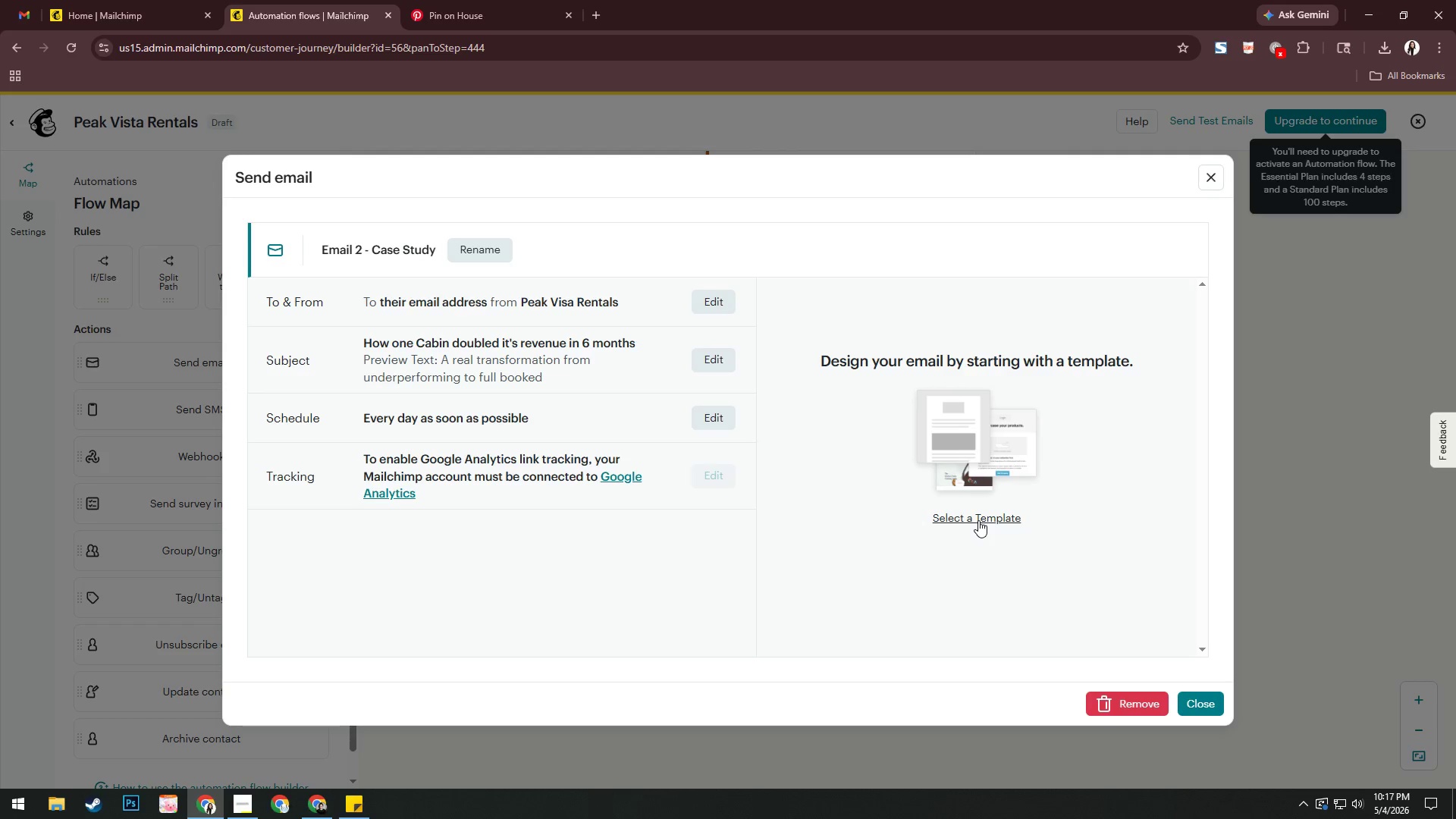 
left_click([978, 520])
 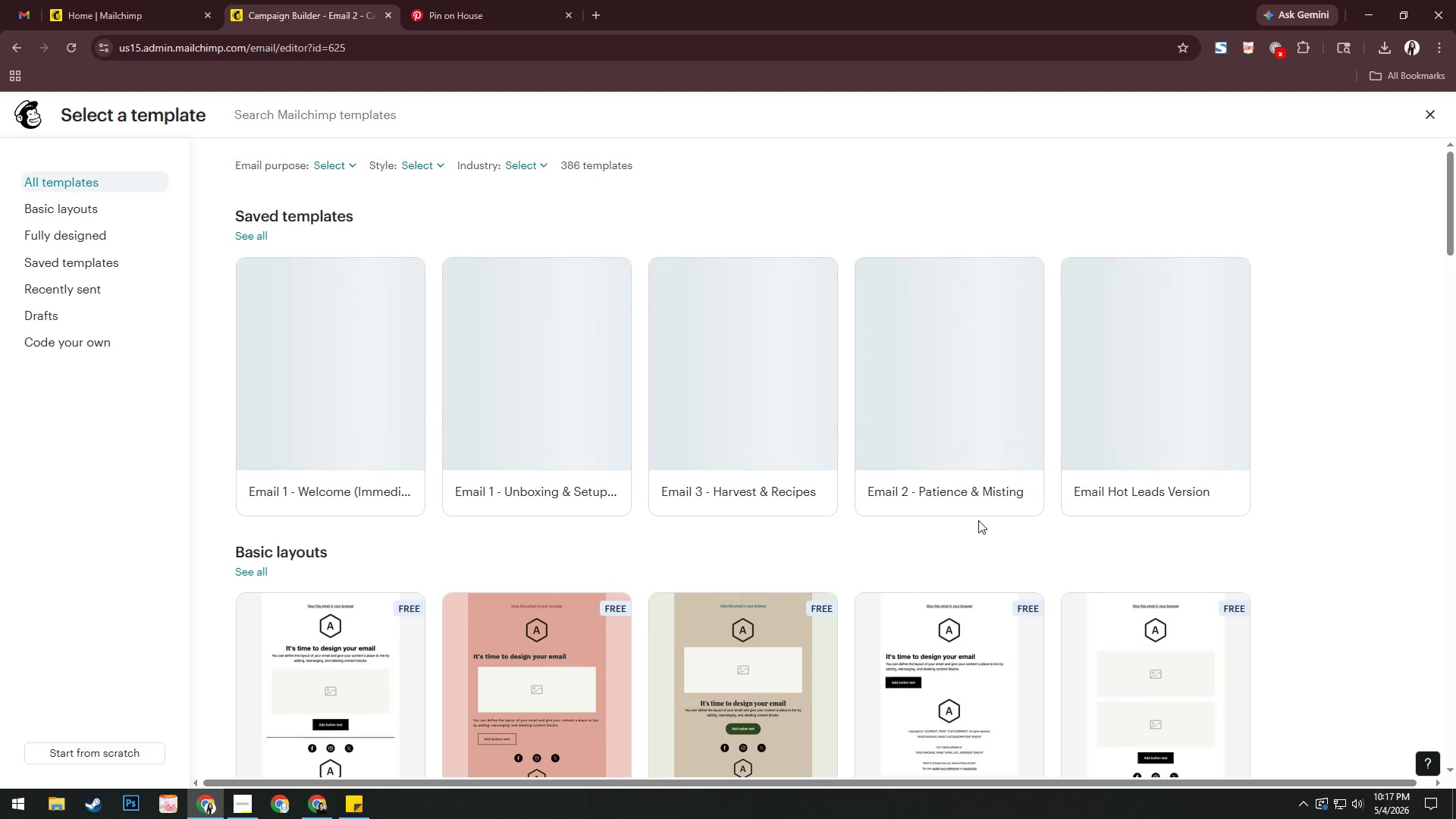 
wait(5.7)
 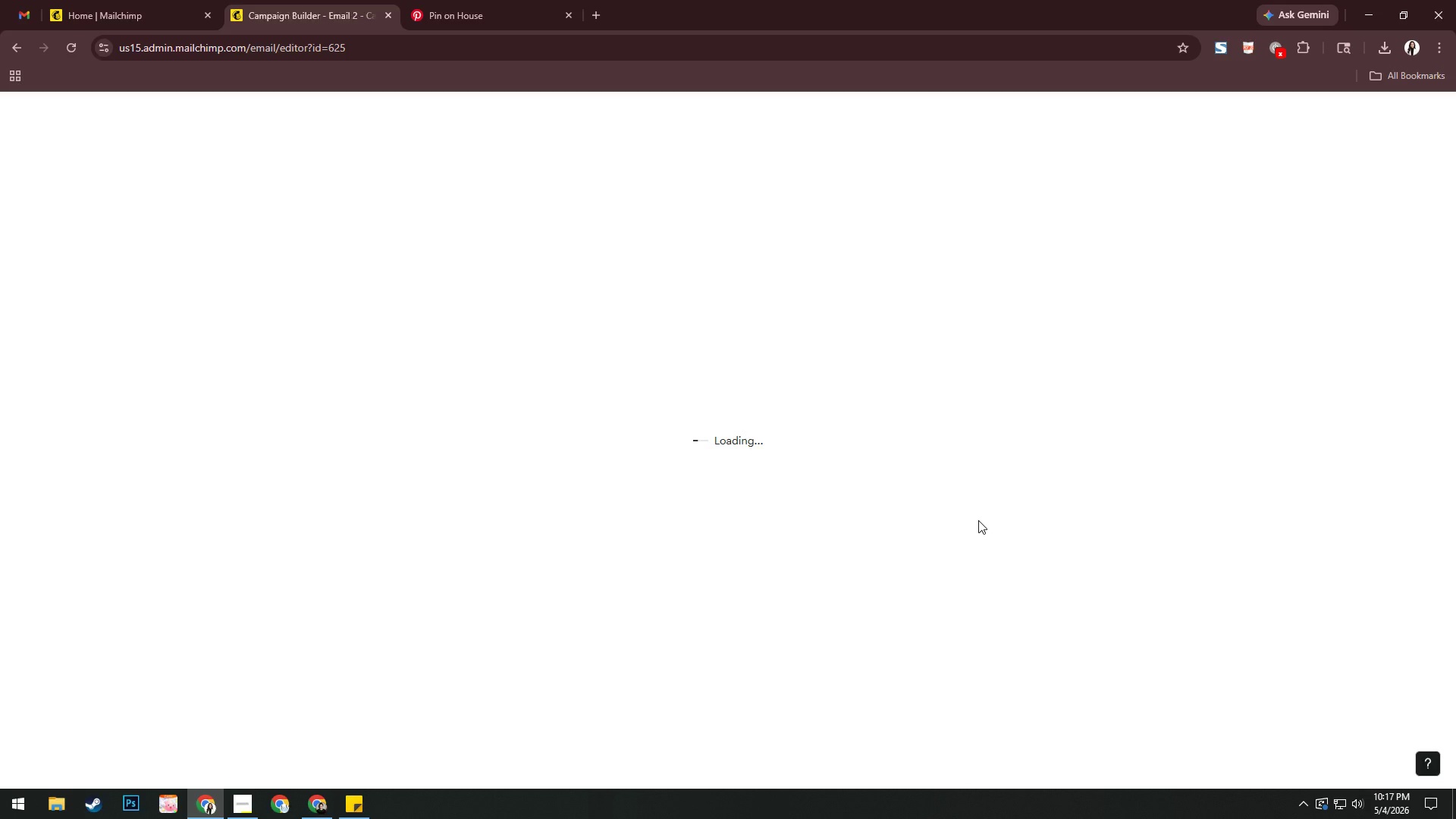 
left_click([342, 373])
 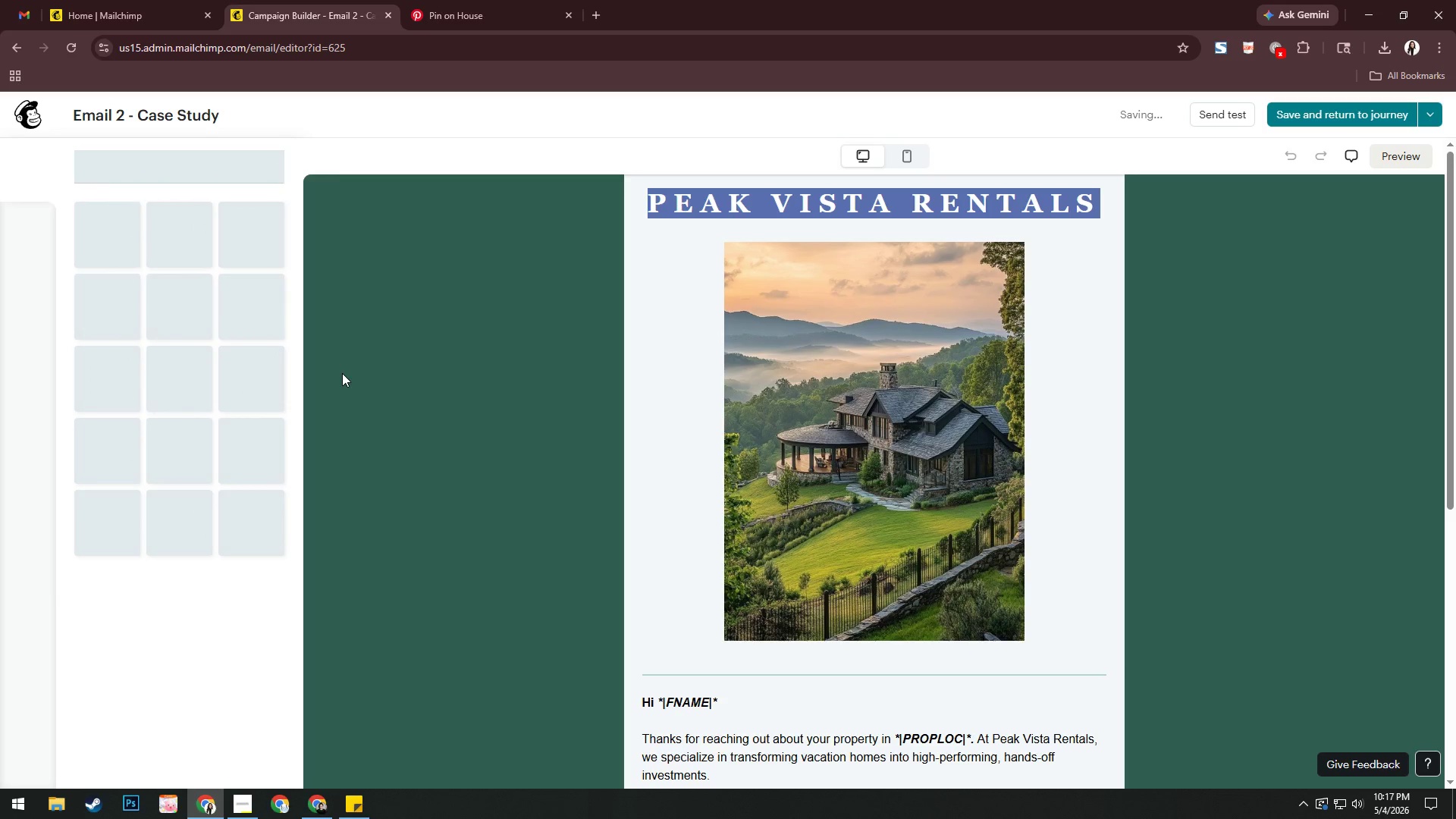 
wait(8.88)
 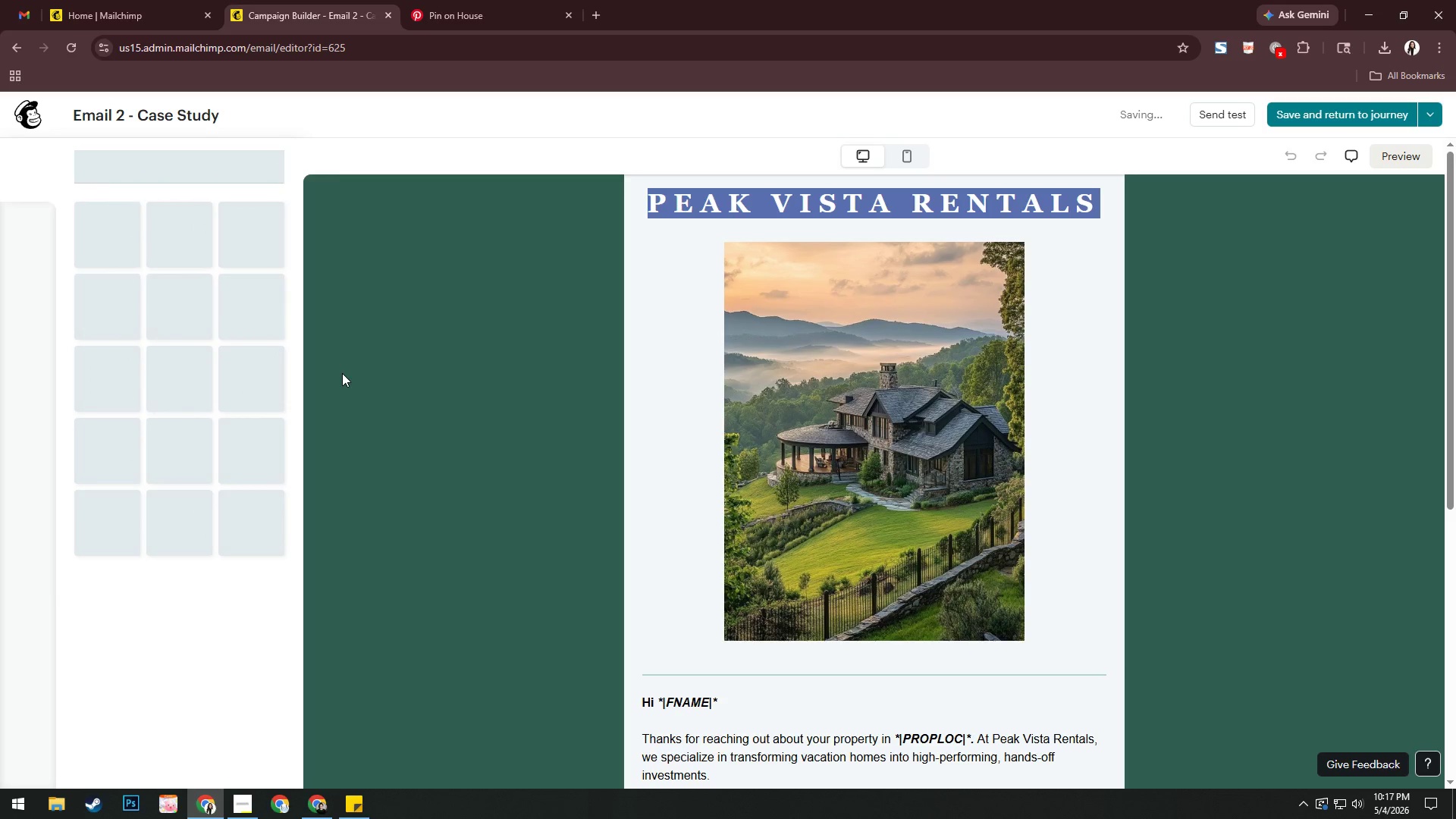 
left_click([460, 5])
 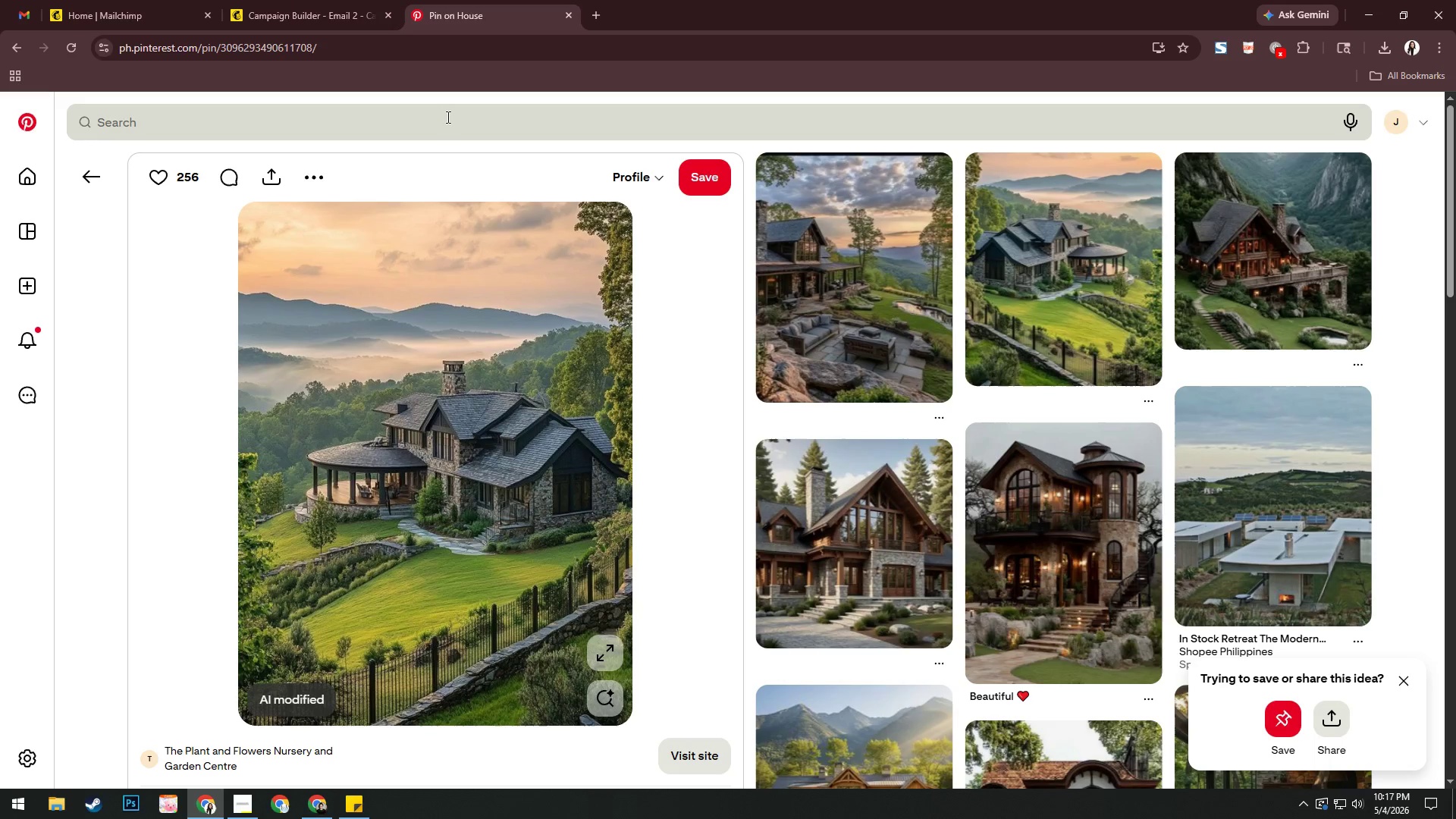 
left_click([447, 117])
 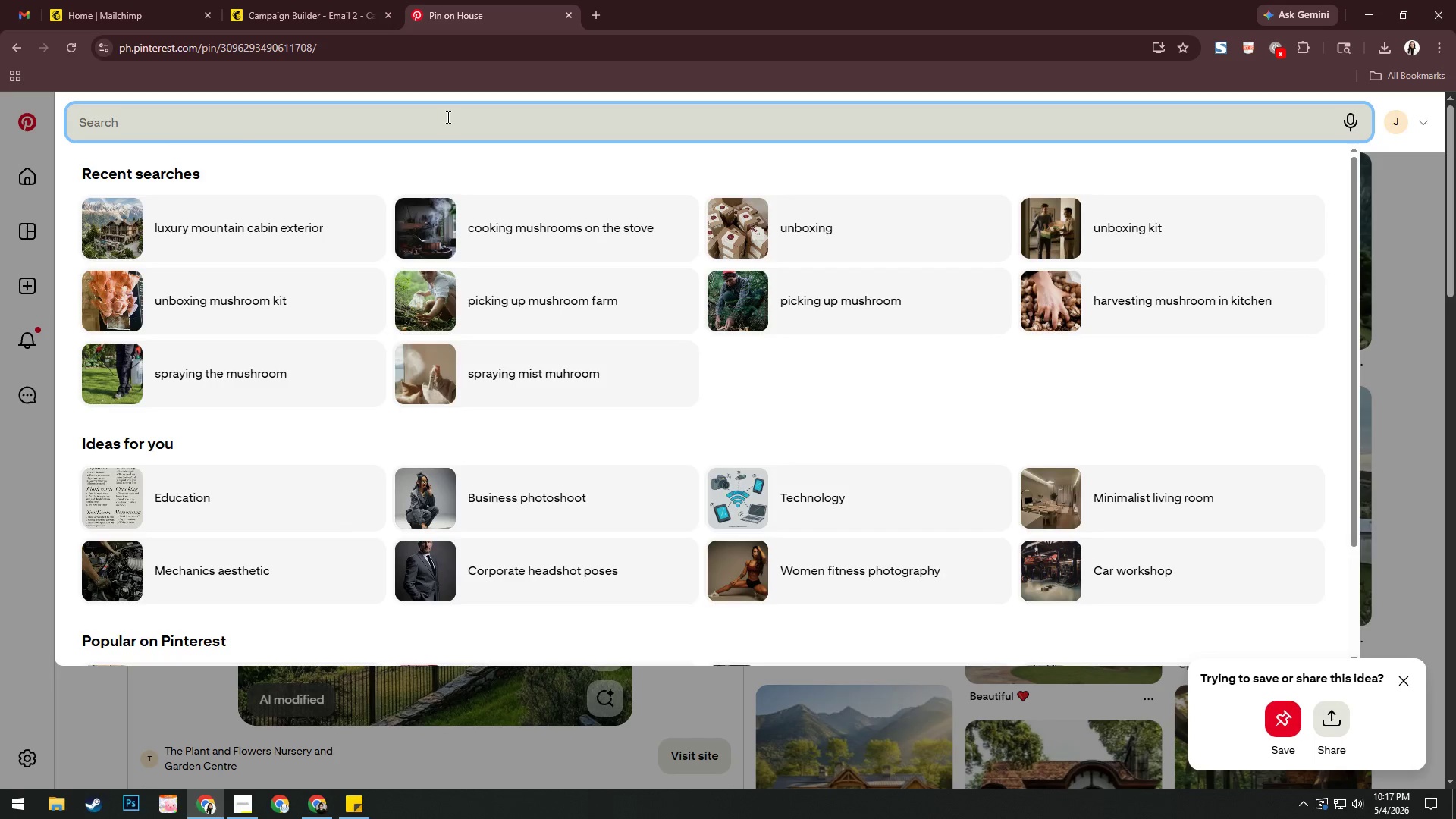 
type(upgraded va)
key(Backspace)
key(Backspace)
type(cabin interiro)
key(Backspace)
key(Backspace)
type(ot)
key(Backspace)
type(t)
key(Backspace)
type(r\)
key(Backspace)
 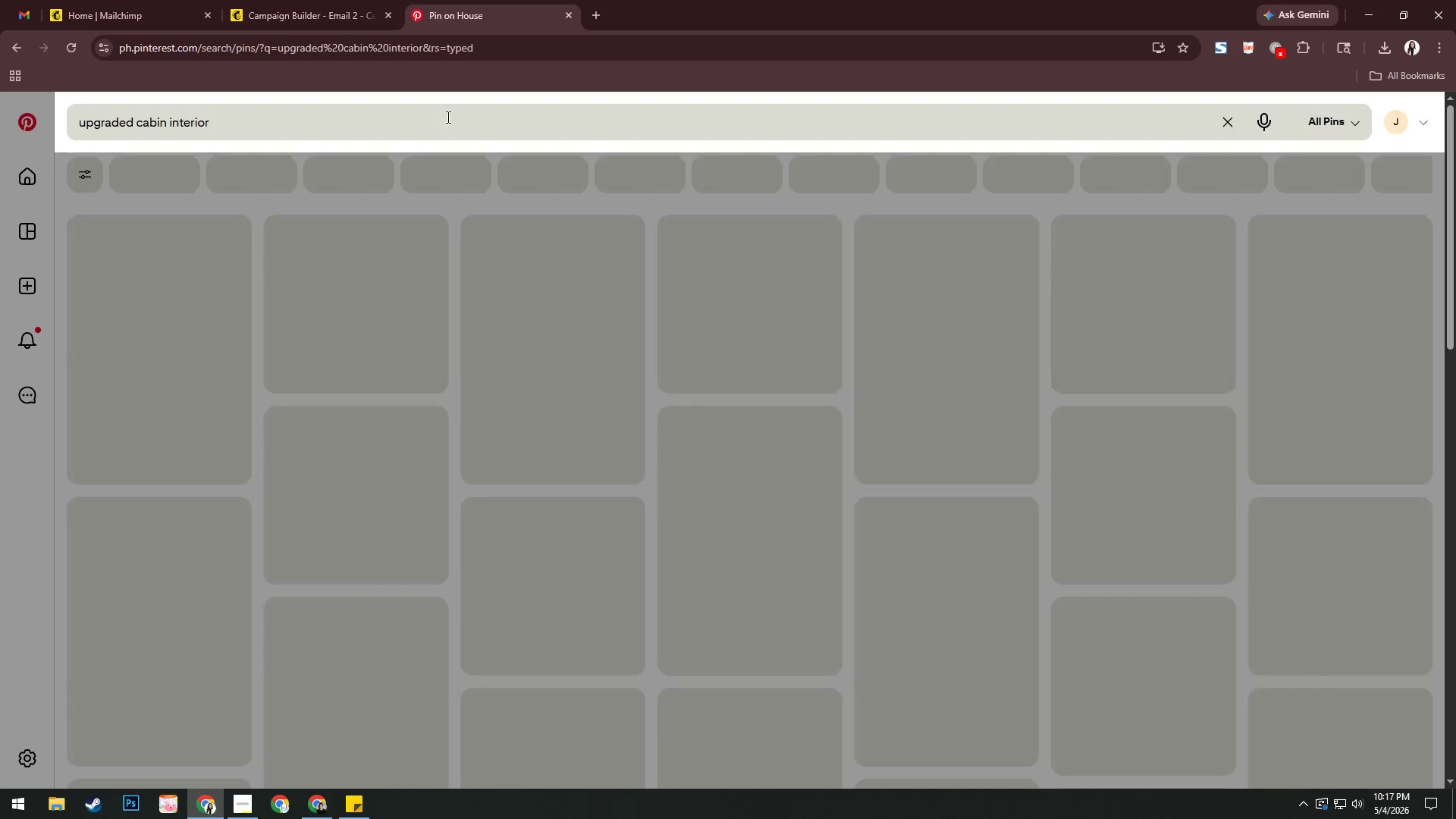 
key(Enter)
 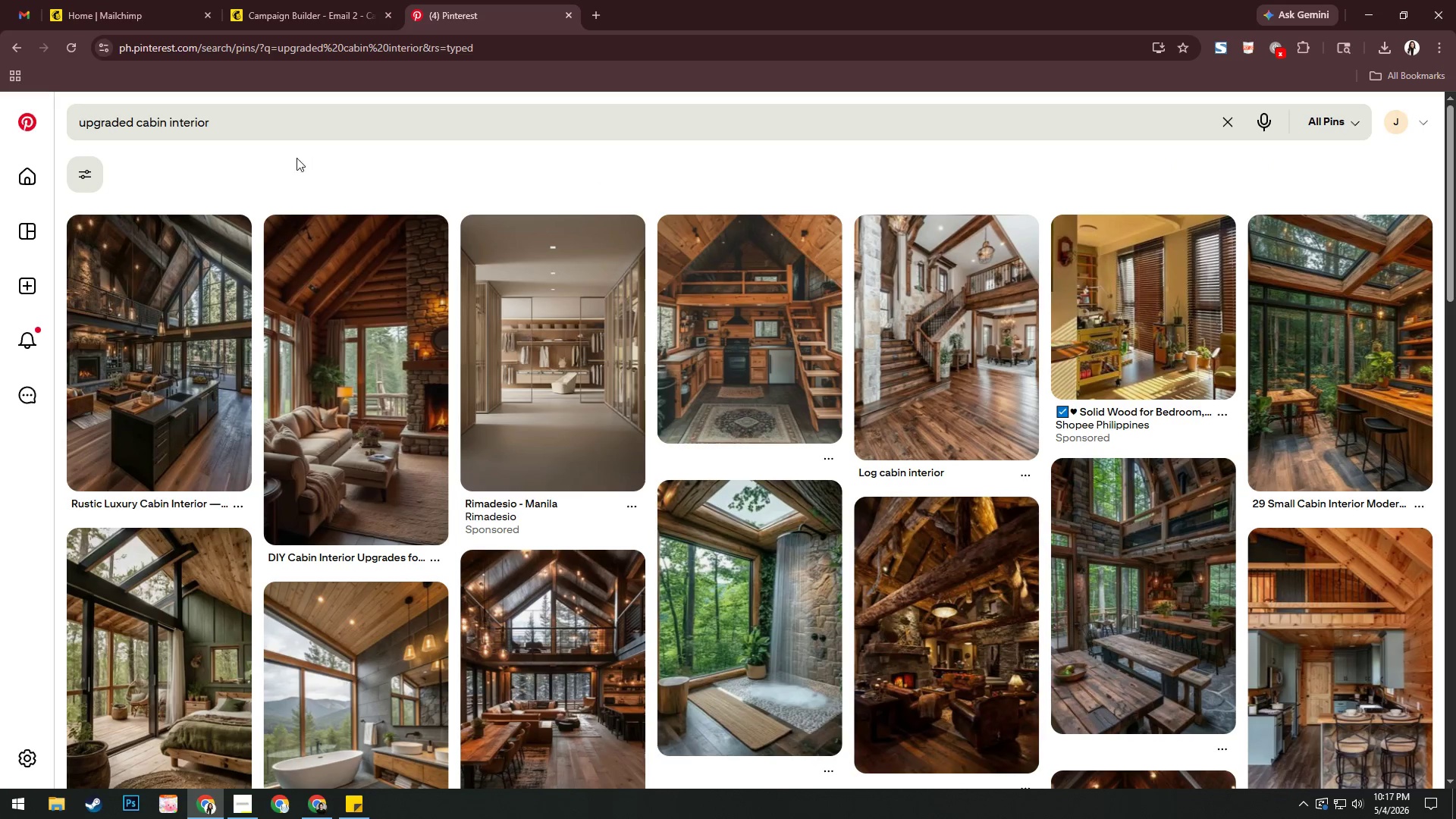 
wait(7.36)
 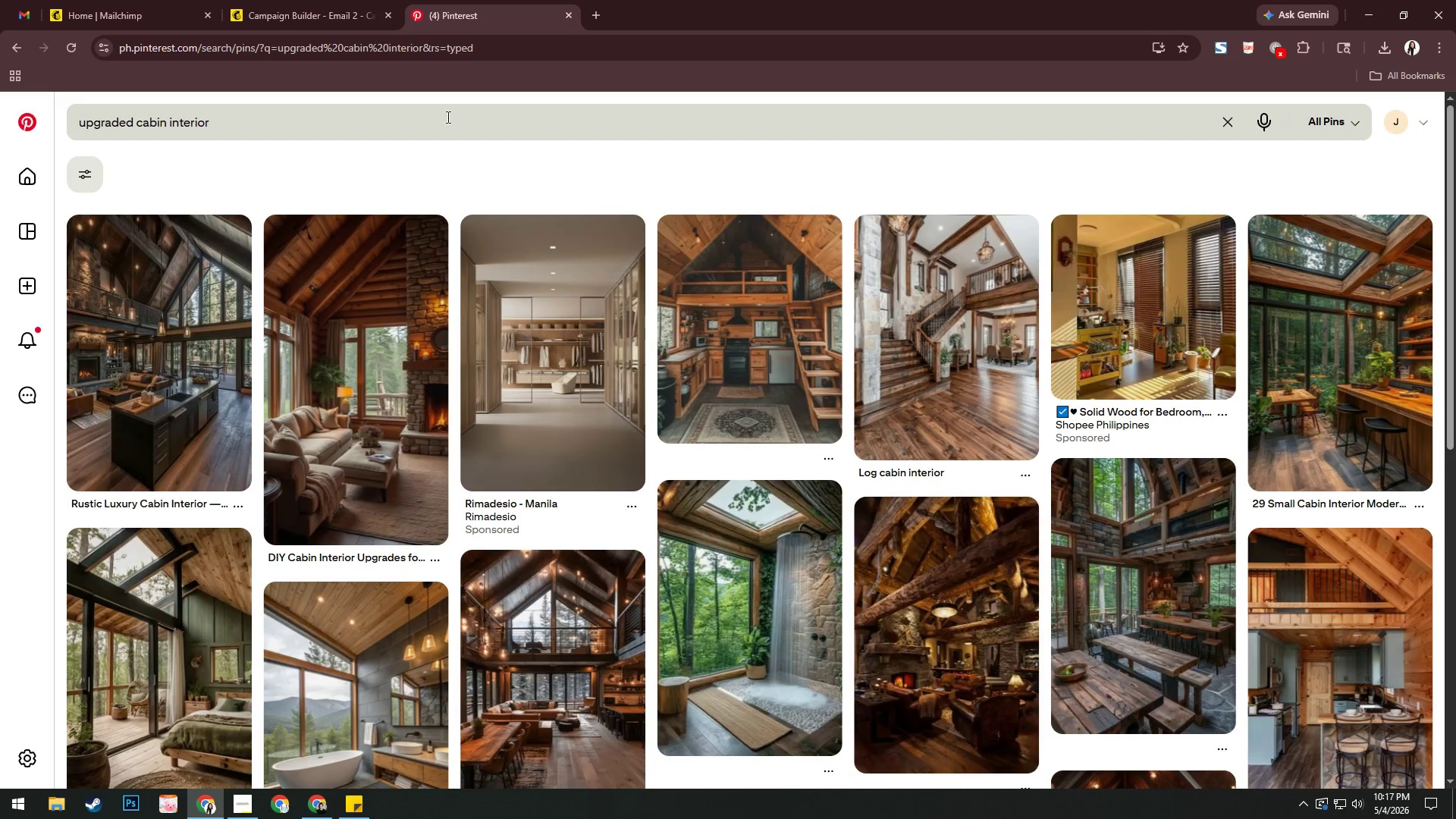 
left_click([80, 124])
 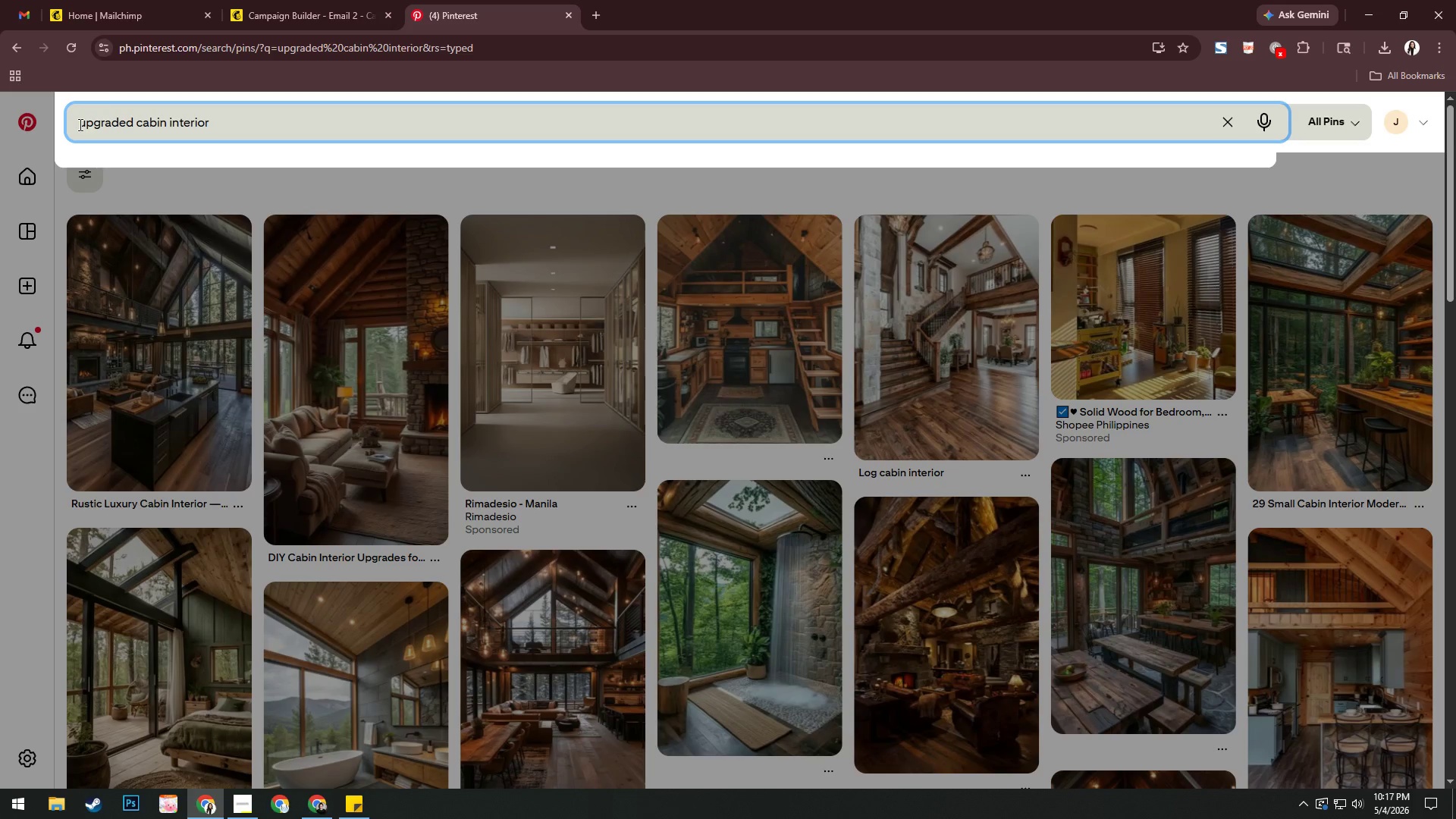 
type(befoer )
key(Backspace)
key(Backspace)
key(Backspace)
type(re am)
key(Backspace)
type(nd after )
 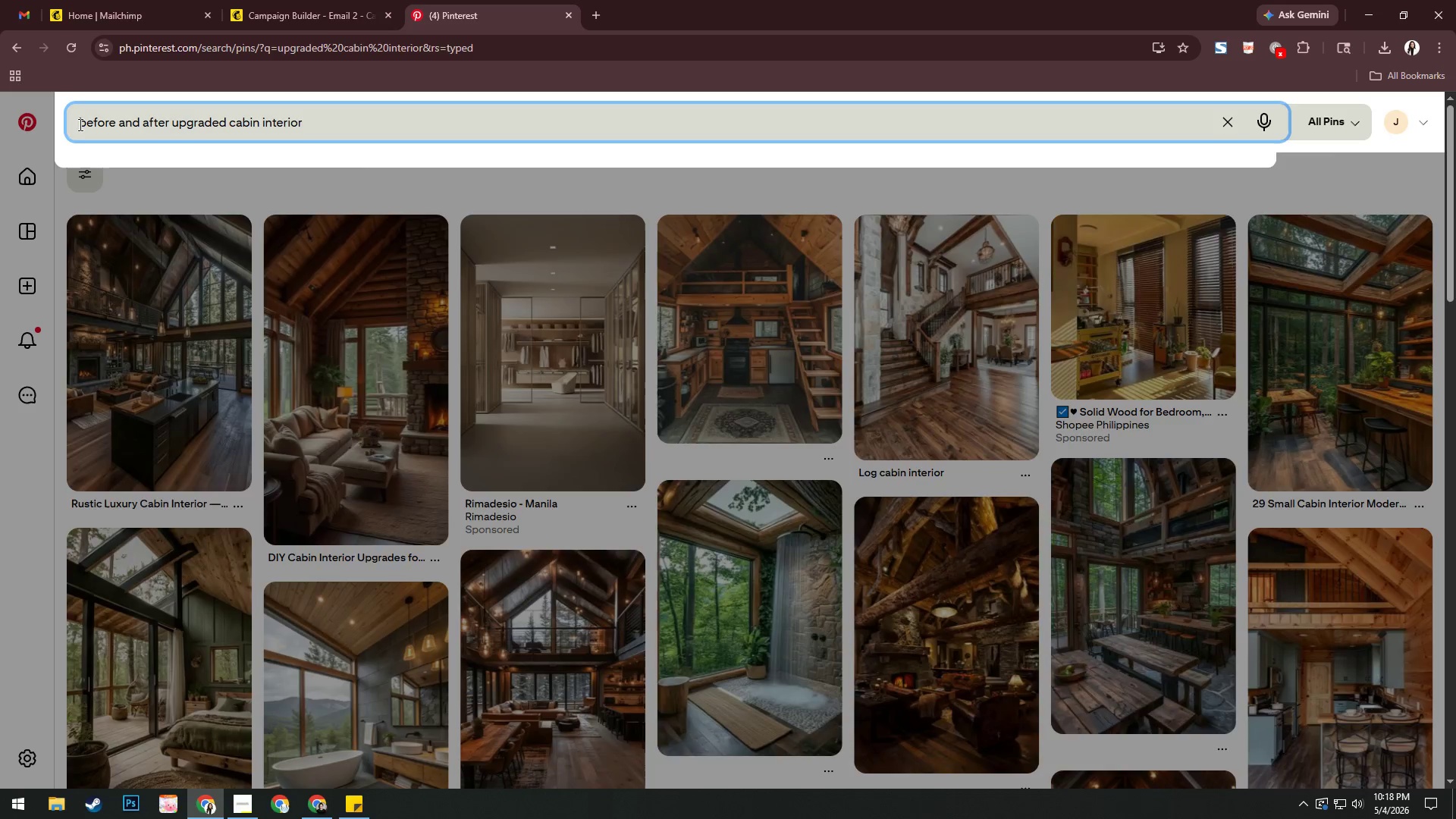 
key(Enter)
 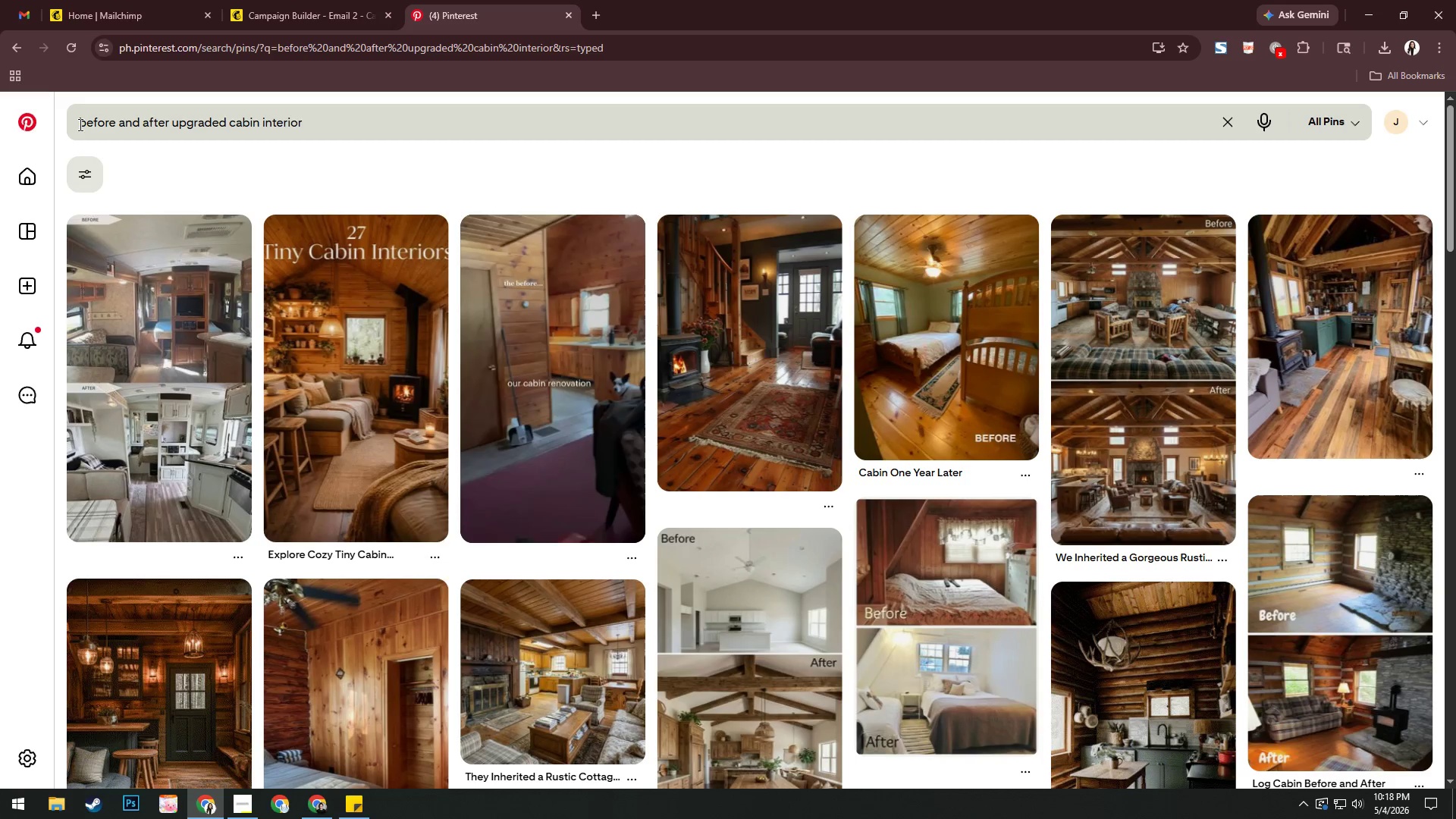 
wait(7.2)
 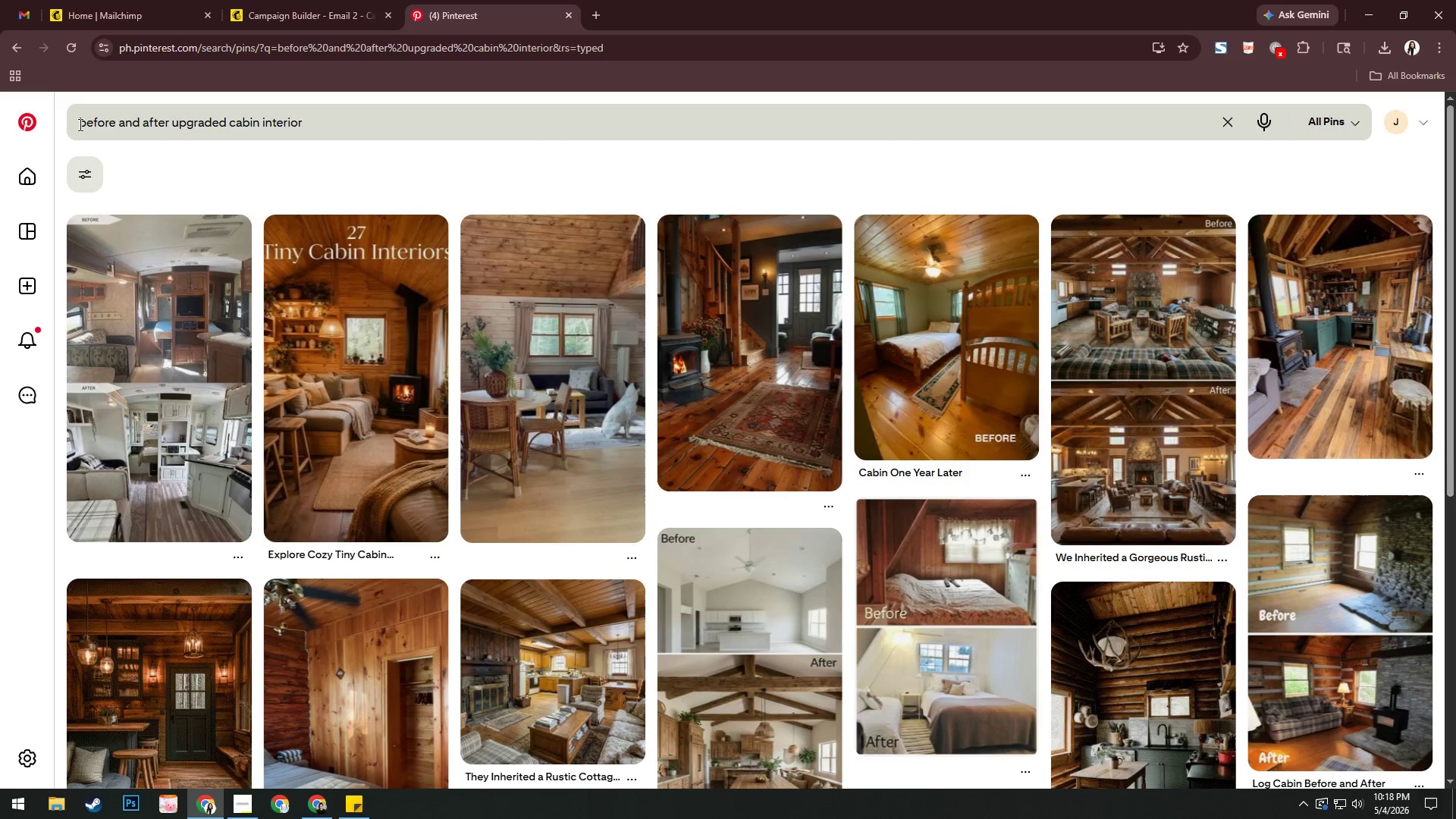 
left_click([1125, 357])
 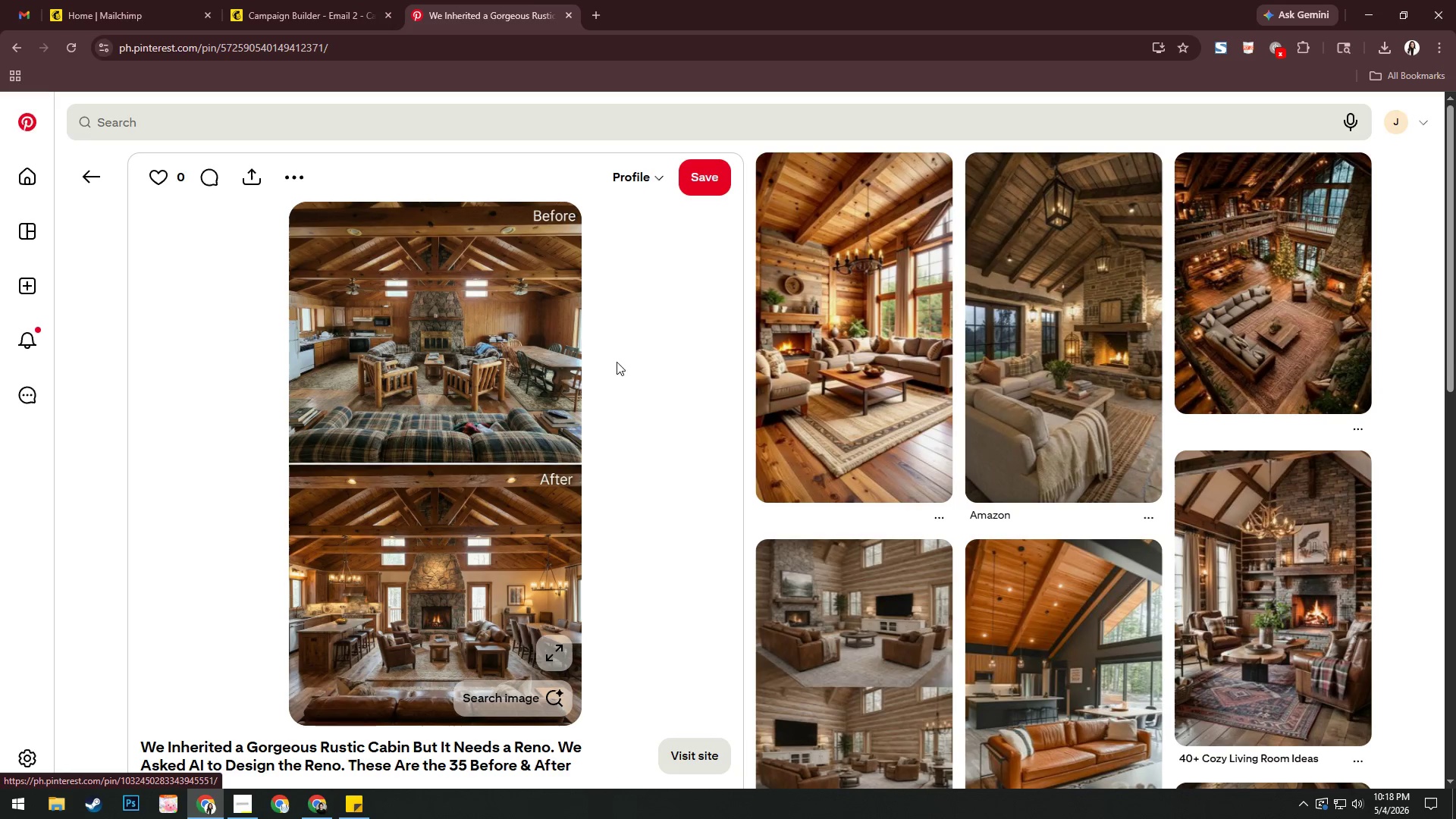 
left_click([485, 356])
 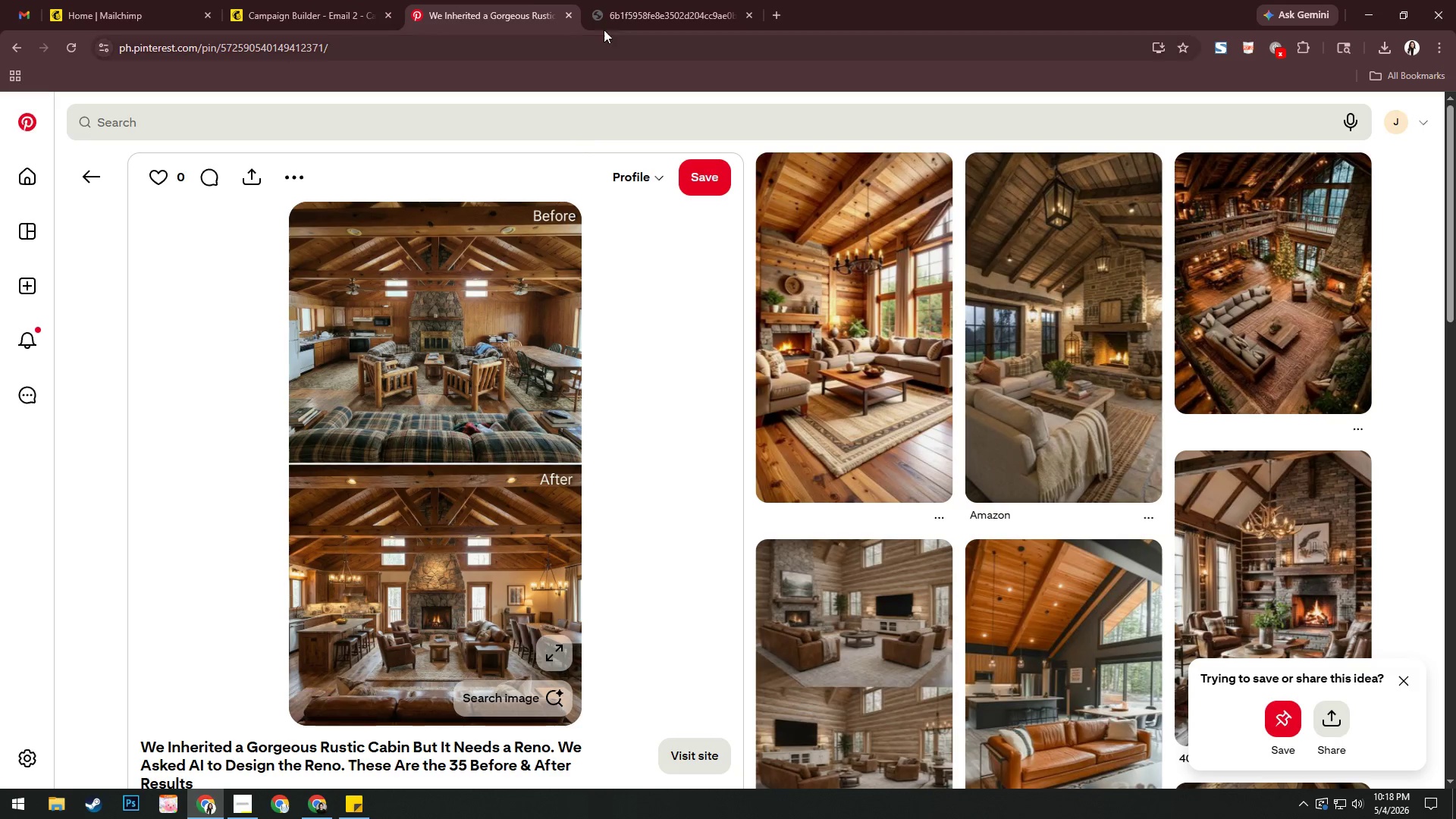 
left_click([639, 0])
 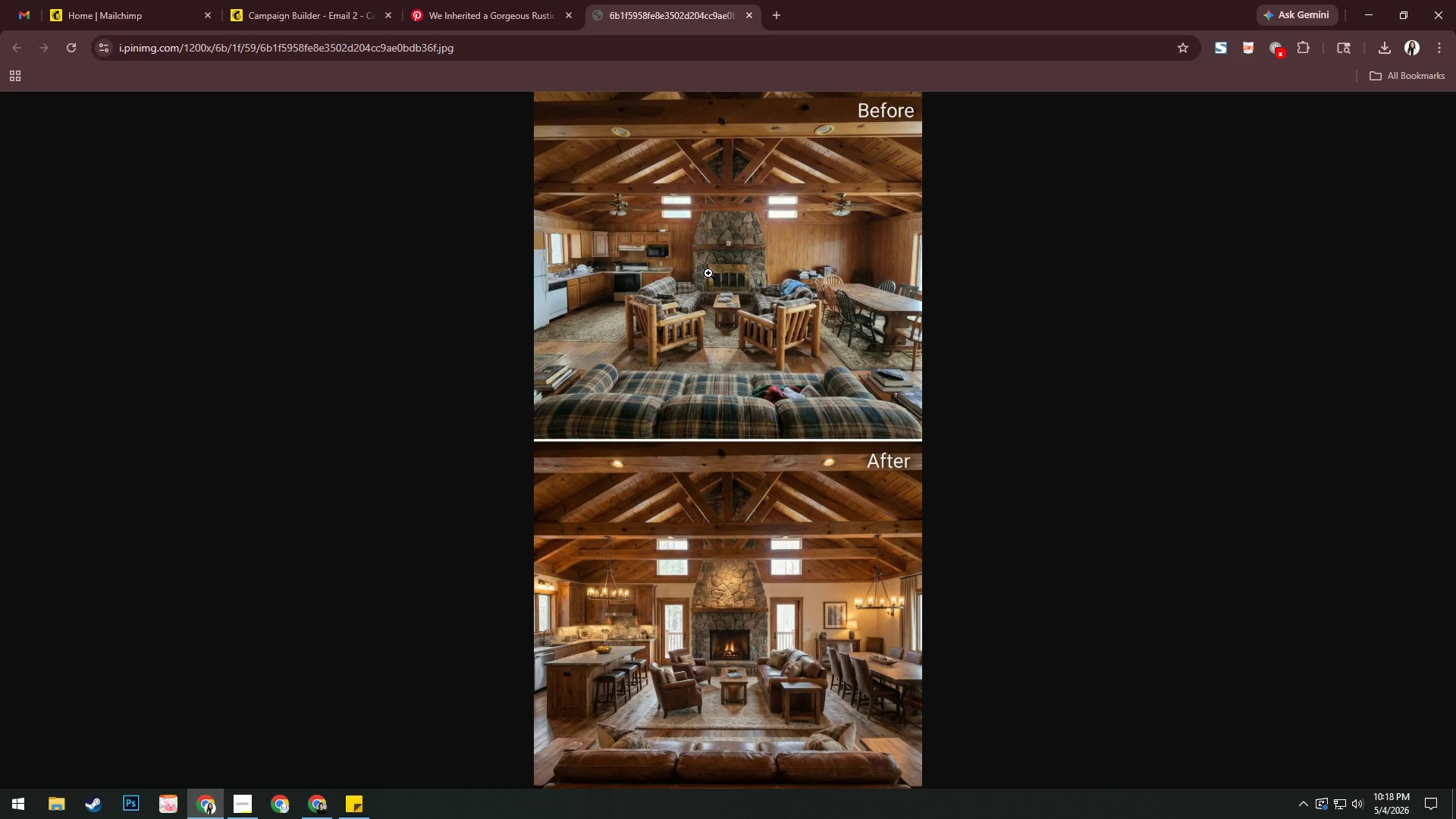 
right_click([708, 272])
 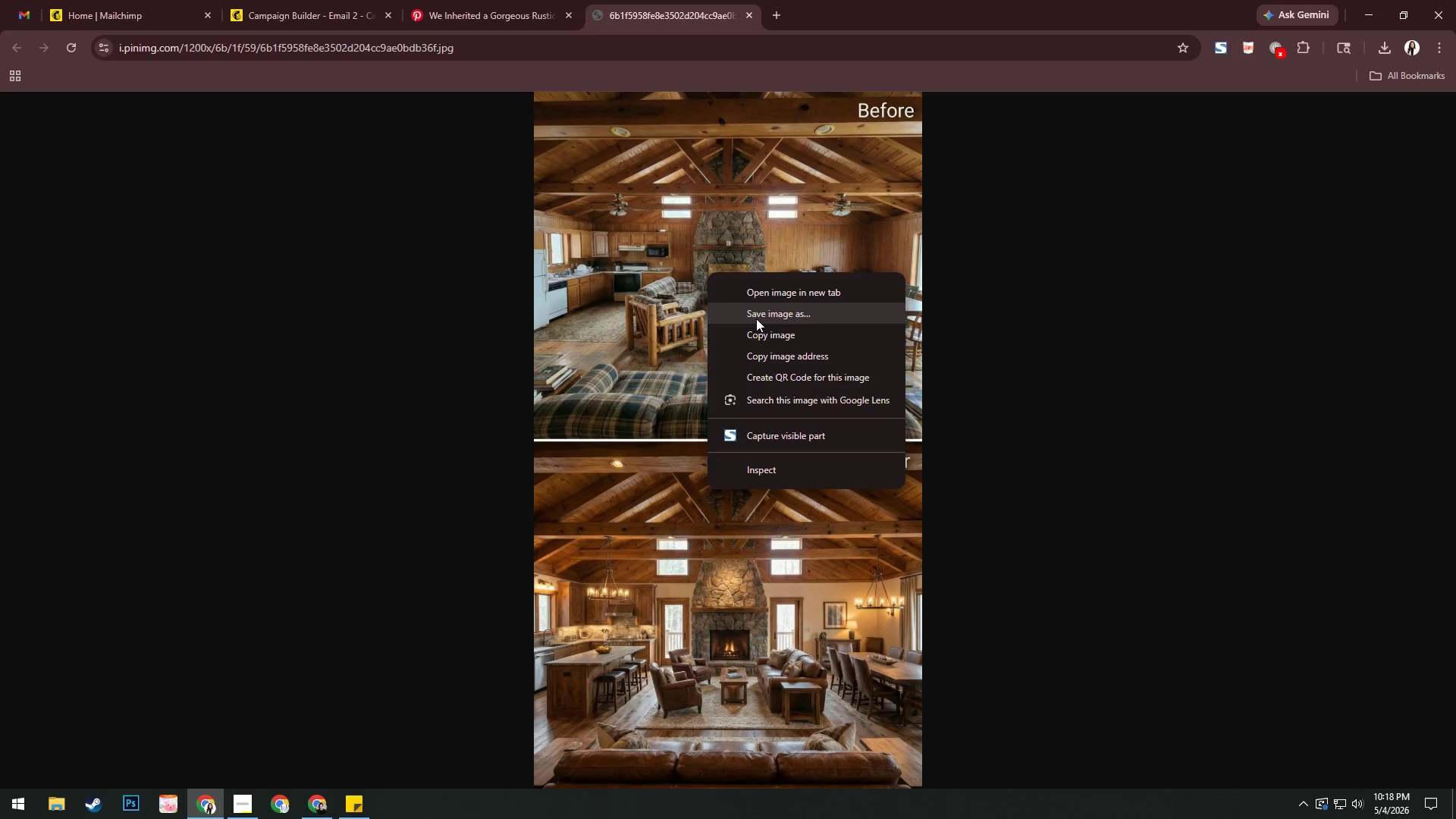 
left_click([756, 318])
 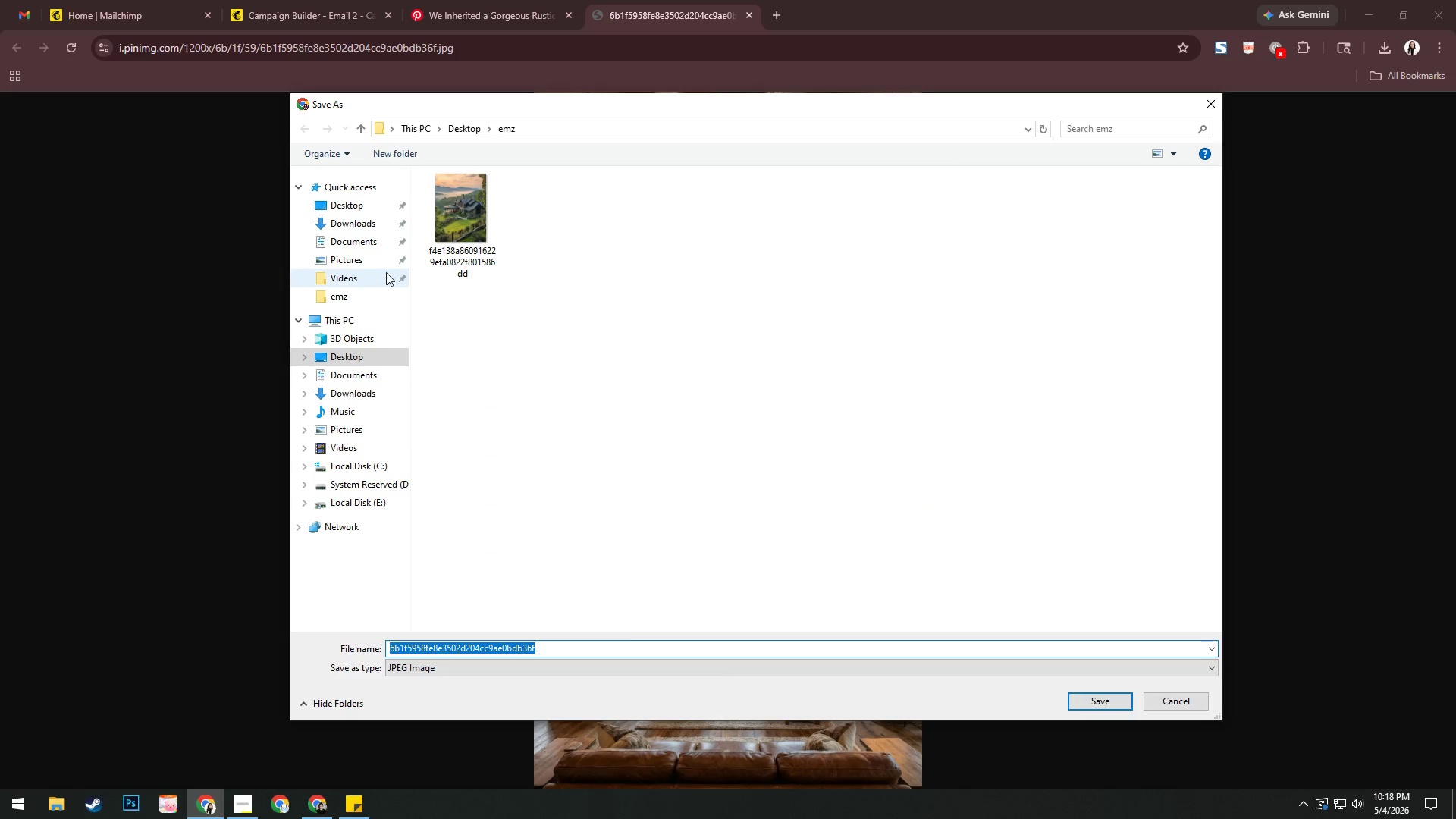 
left_click([368, 300])
 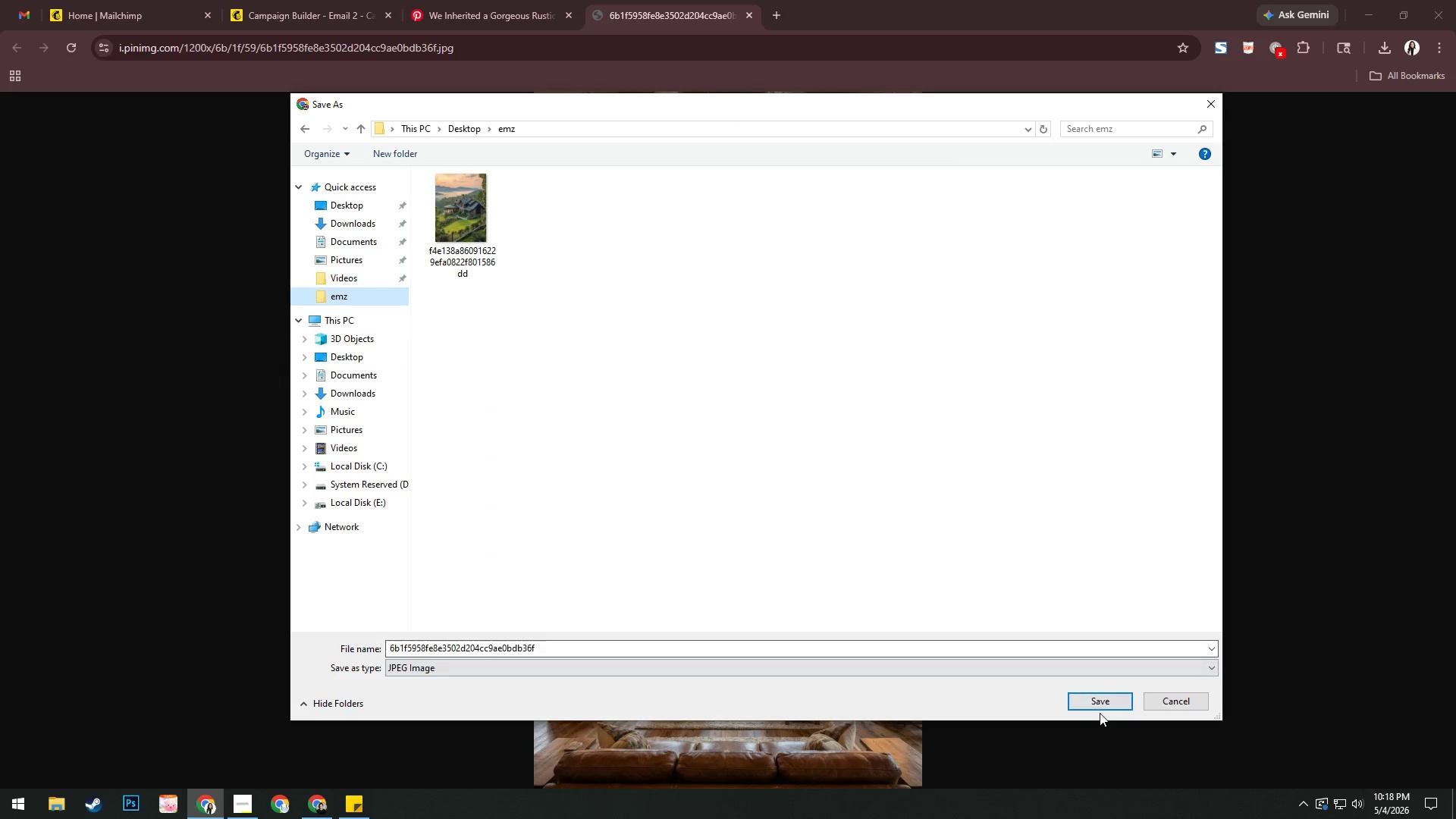 
left_click([1098, 704])
 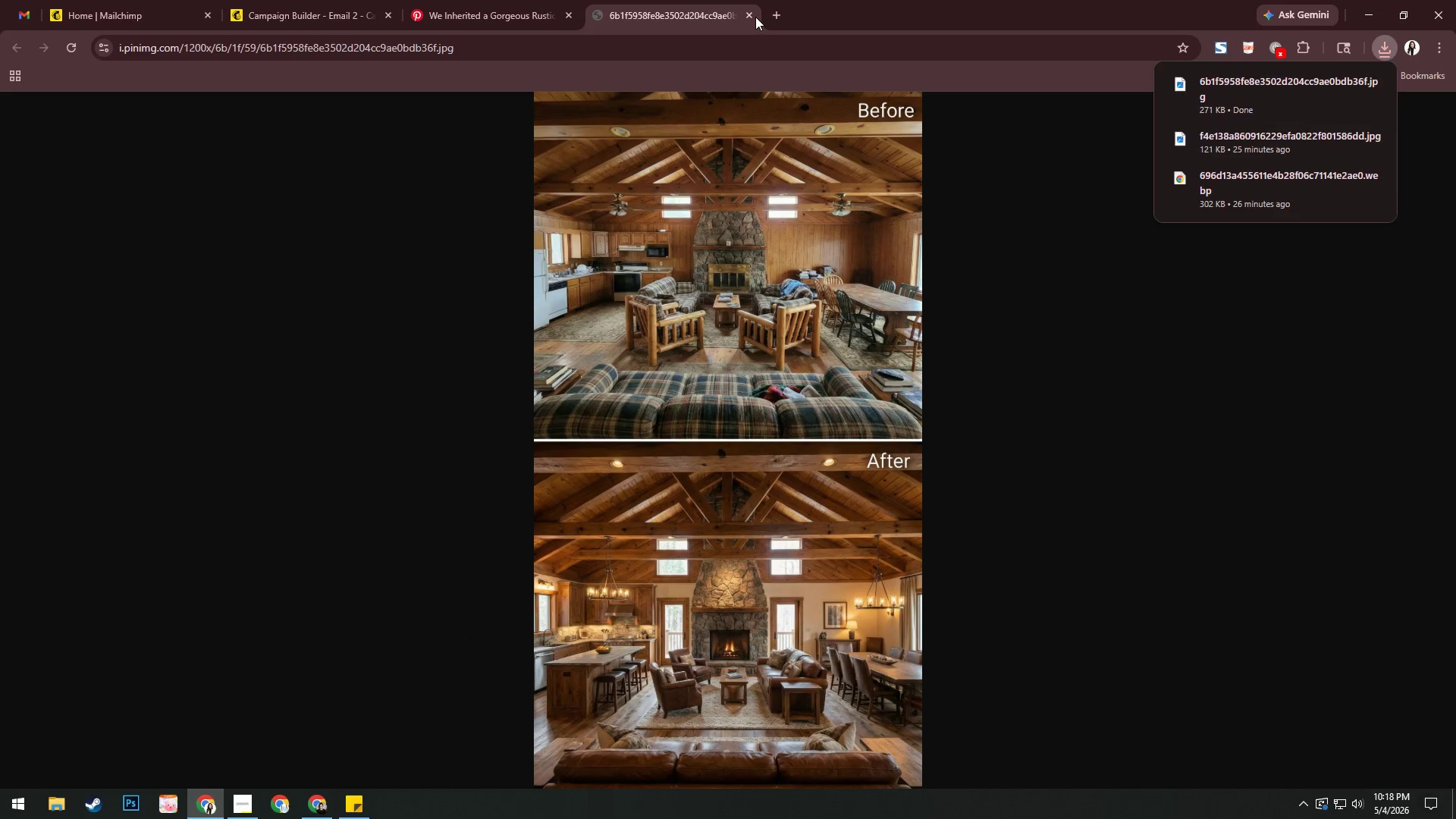 
left_click([744, 14])
 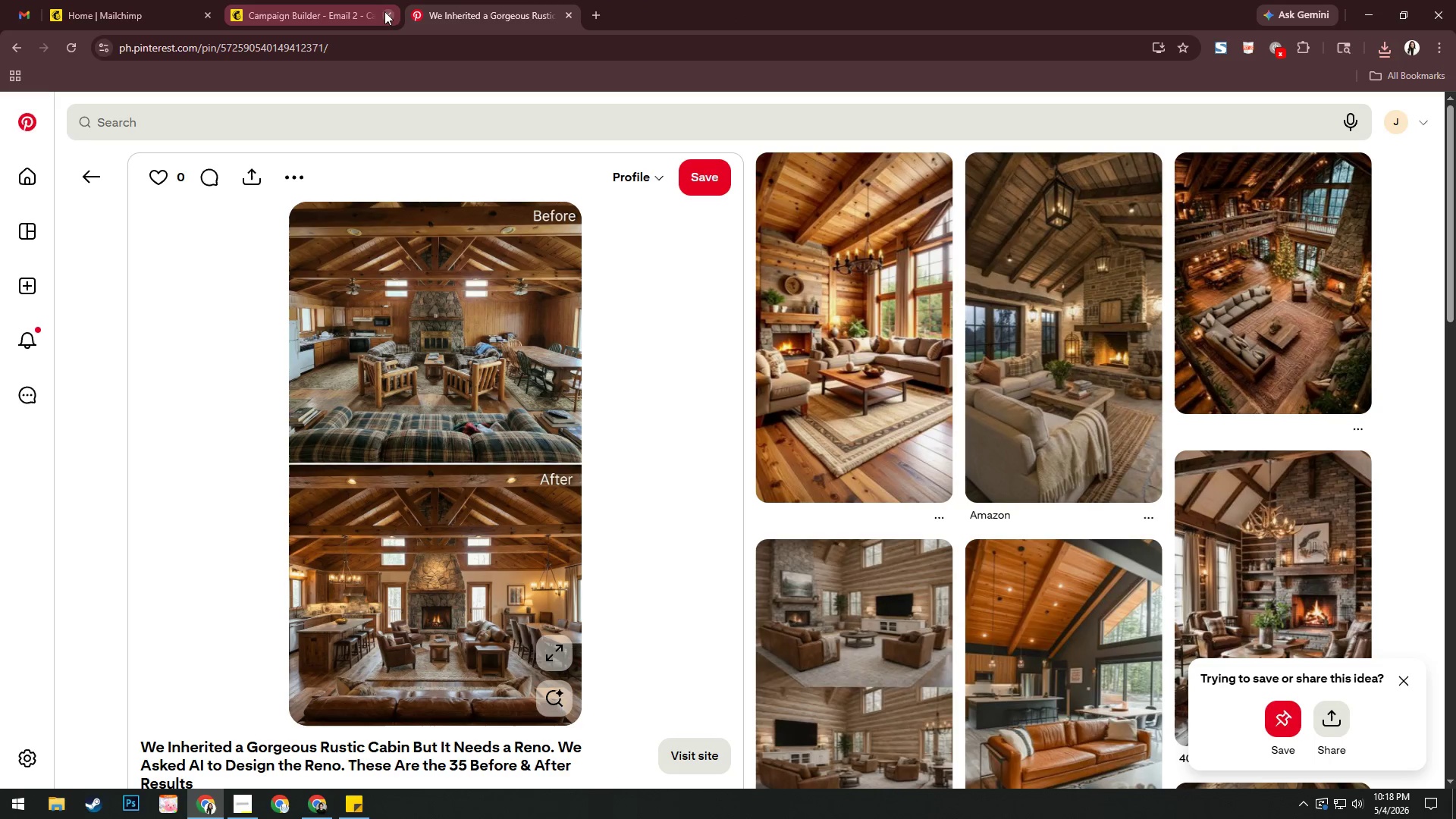 
left_click([366, 11])
 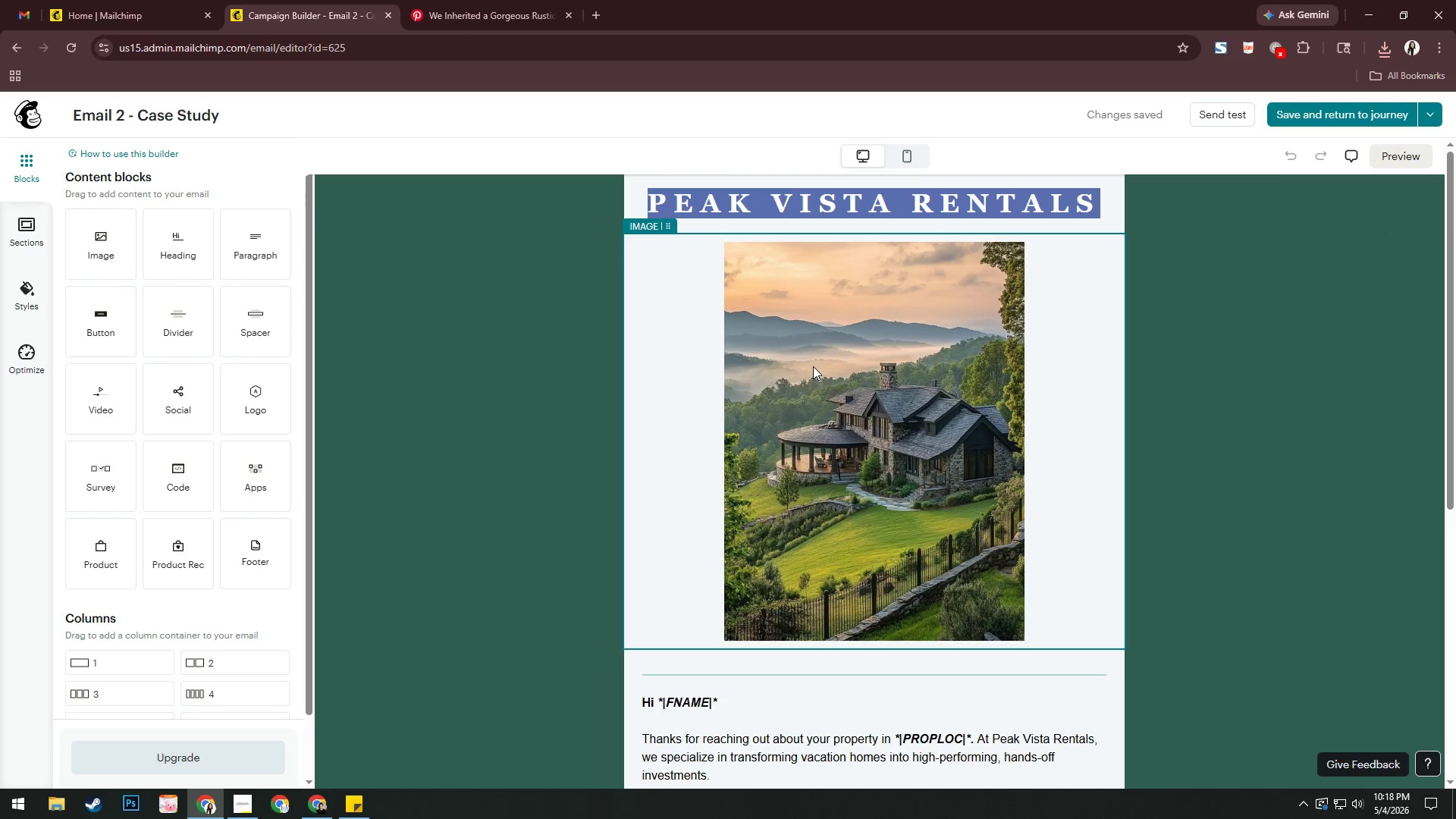 
left_click([838, 390])
 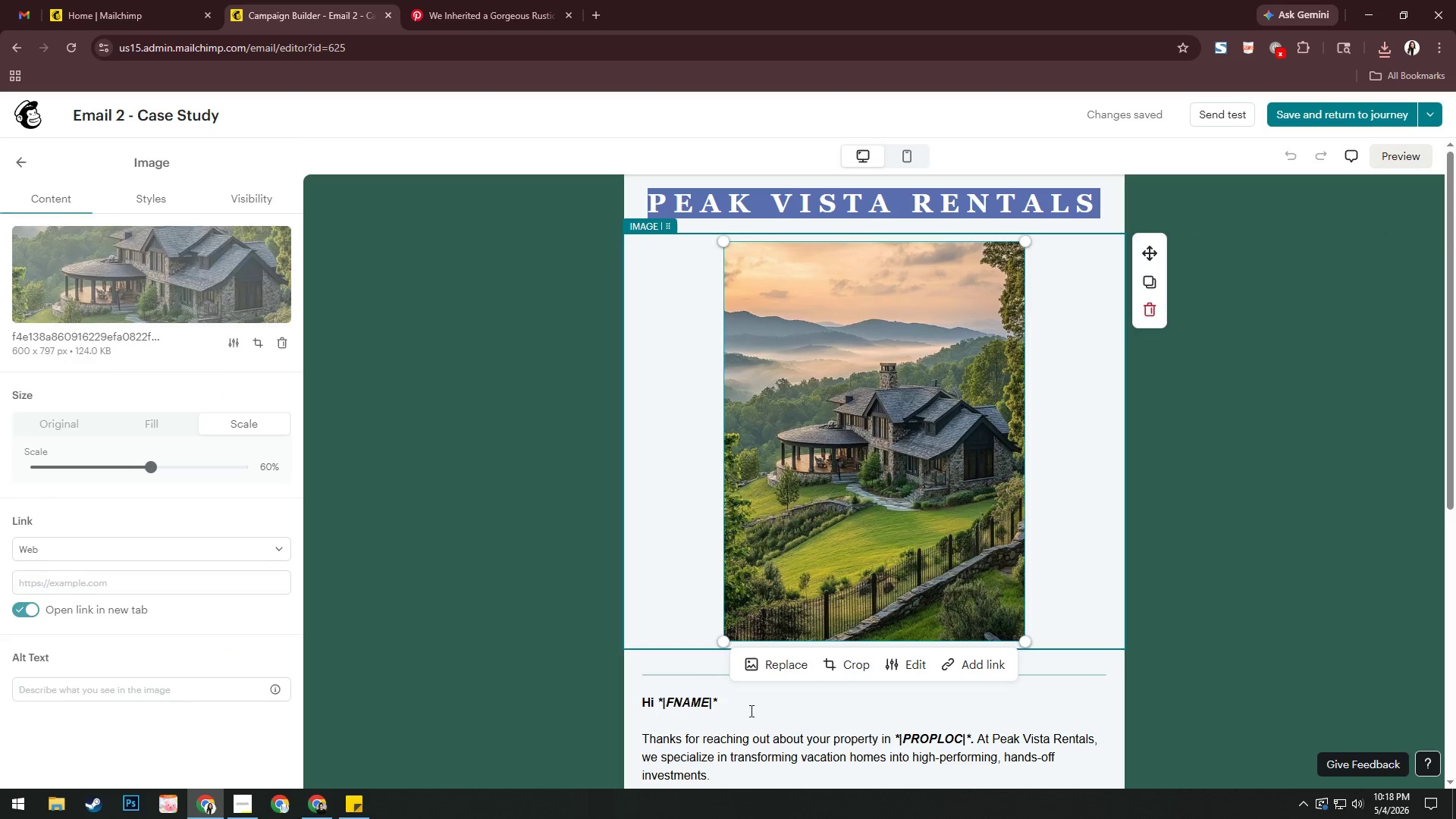 
left_click([777, 671])
 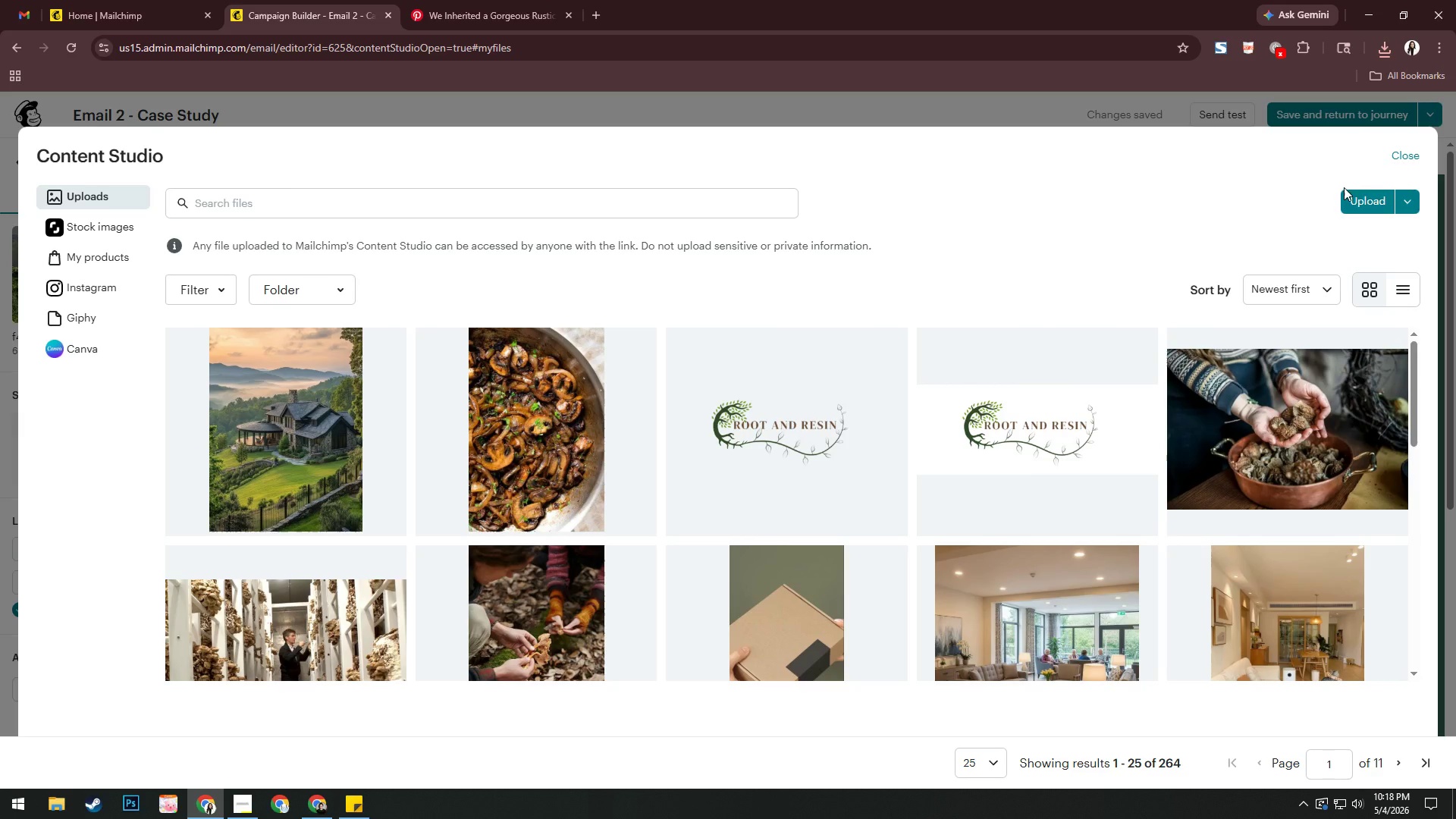 
left_click([1364, 202])
 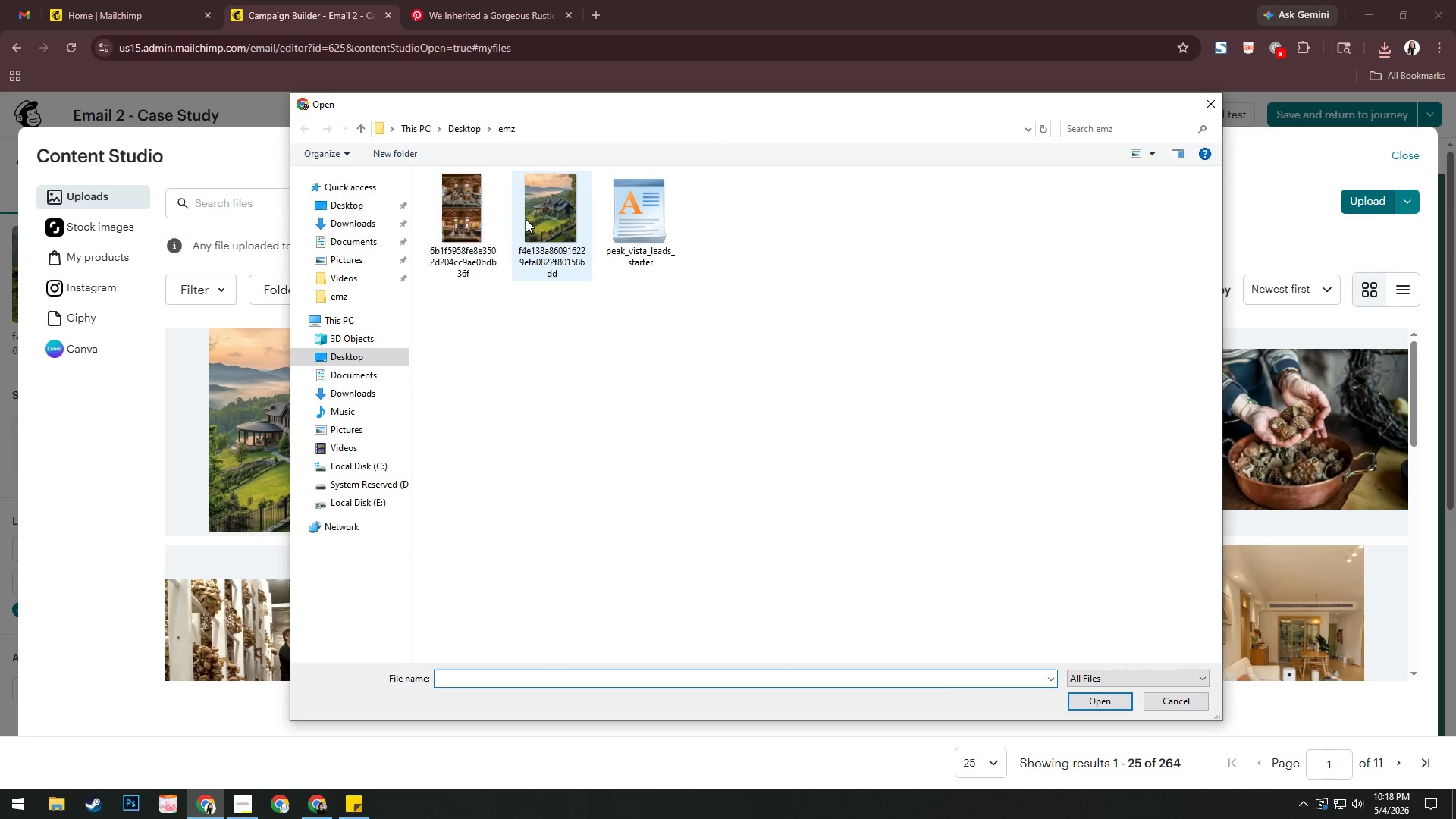 
left_click([461, 202])
 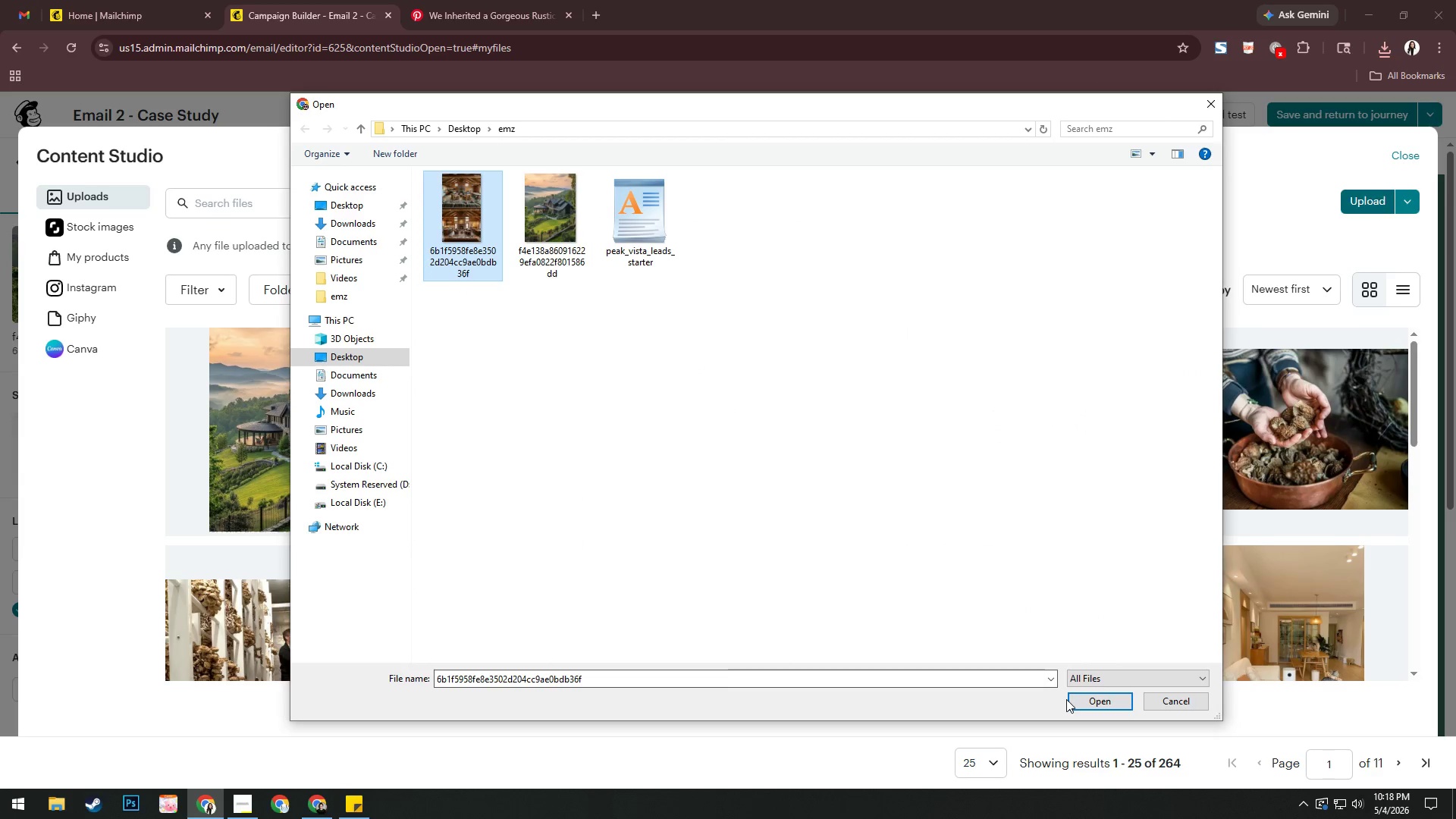 
left_click([1077, 696])
 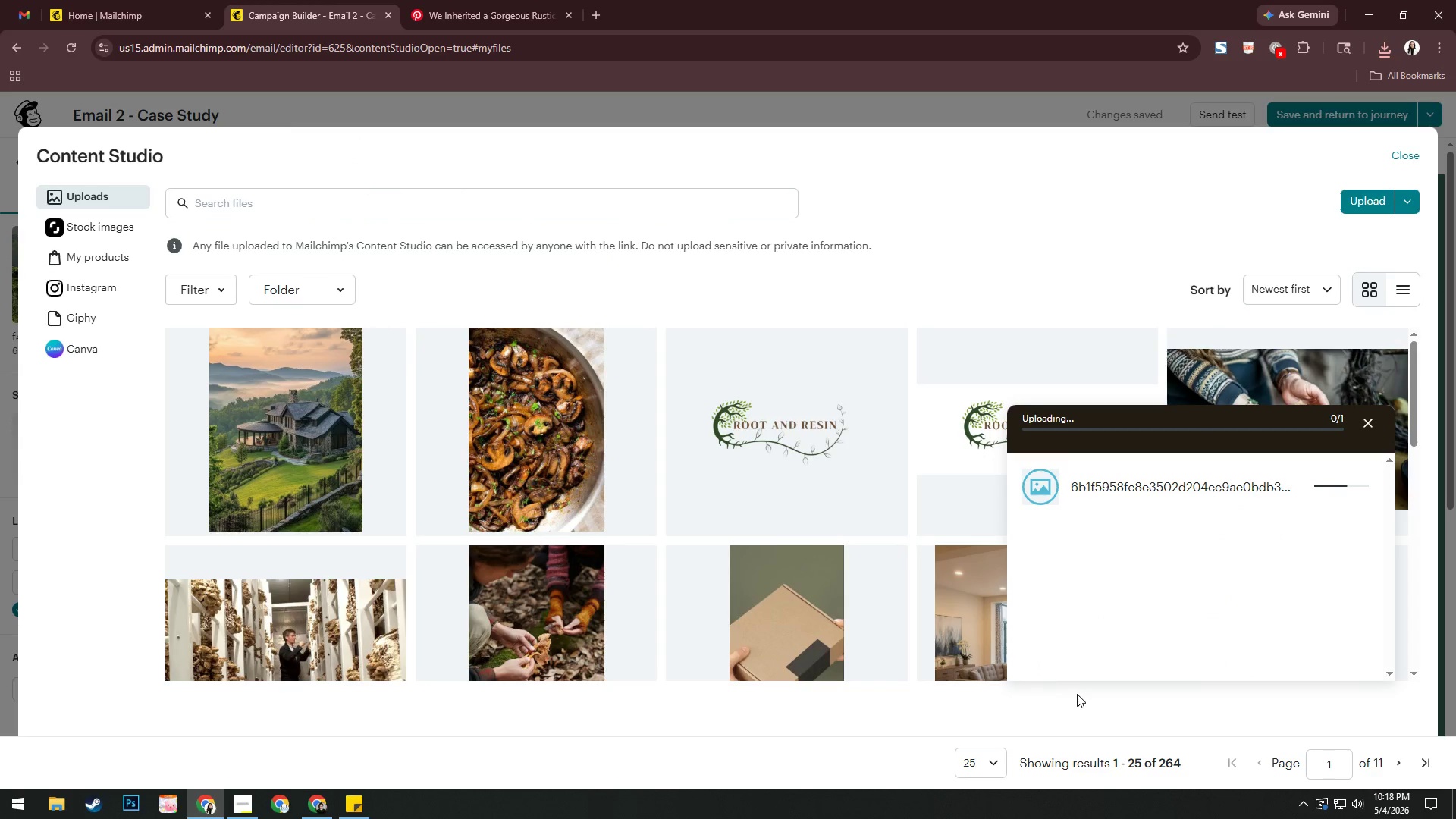 
wait(8.39)
 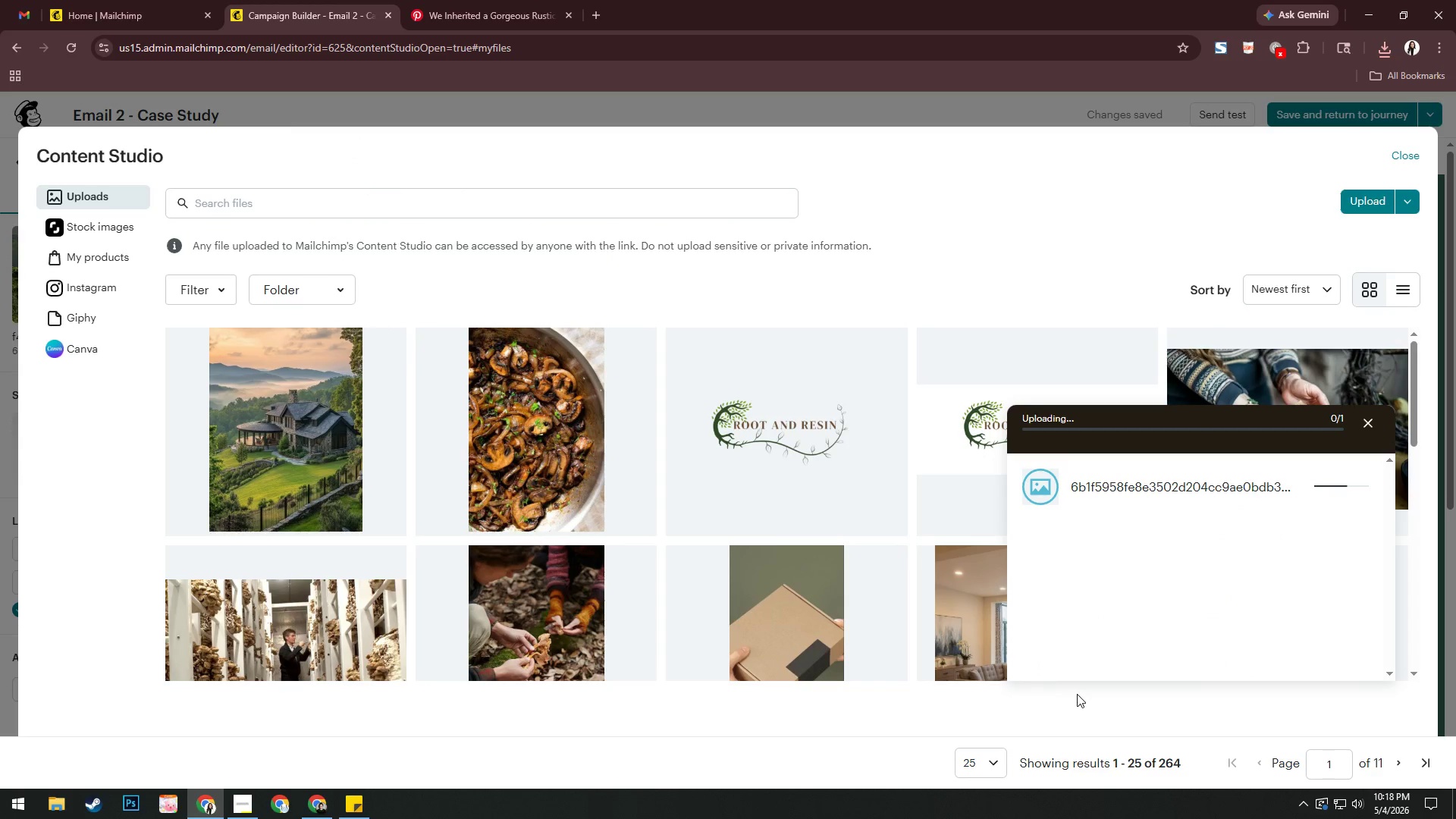 
left_click_drag(start_coordinate=[154, 472], to_coordinate=[128, 469])
 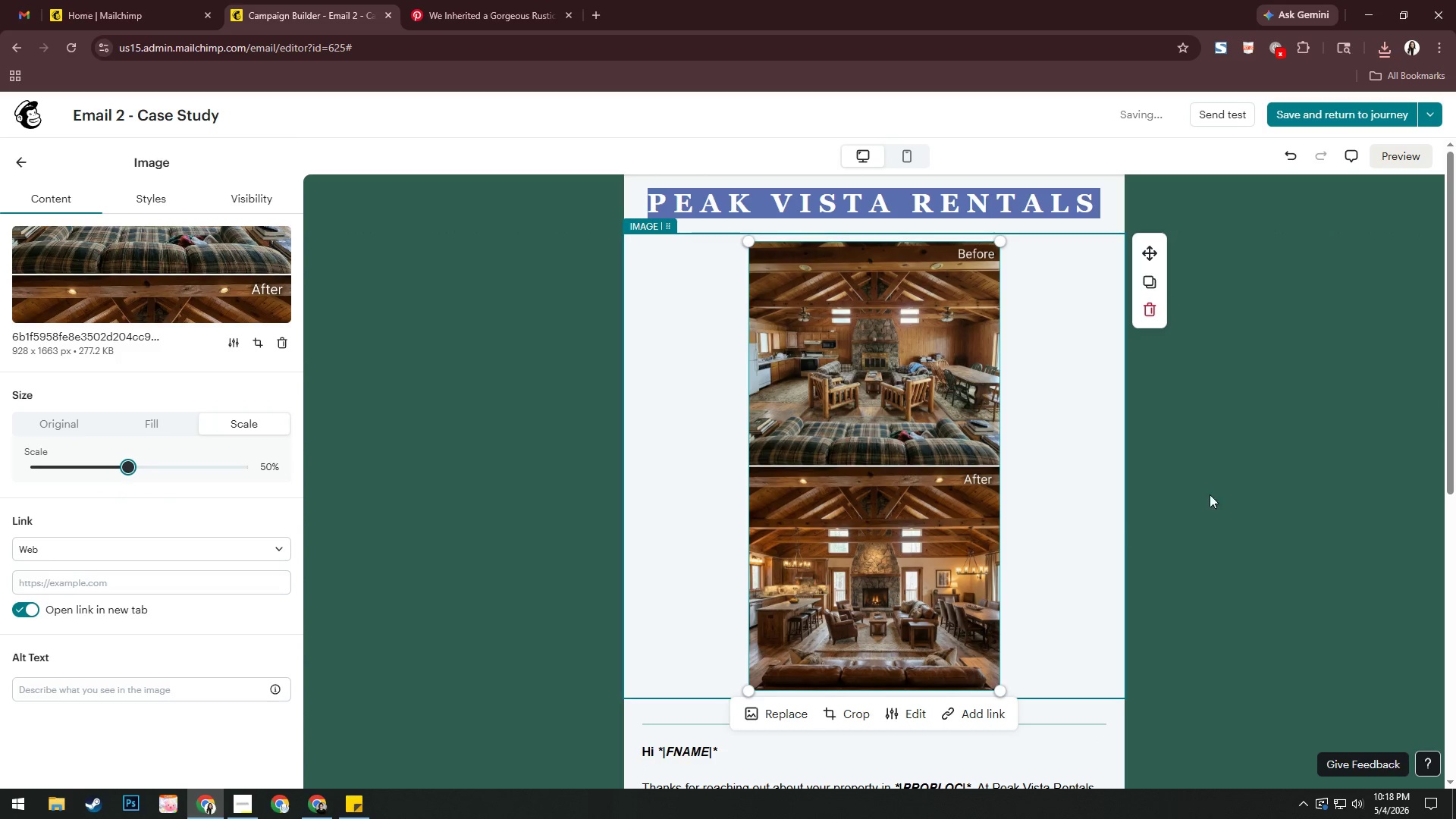 
left_click([1215, 491])
 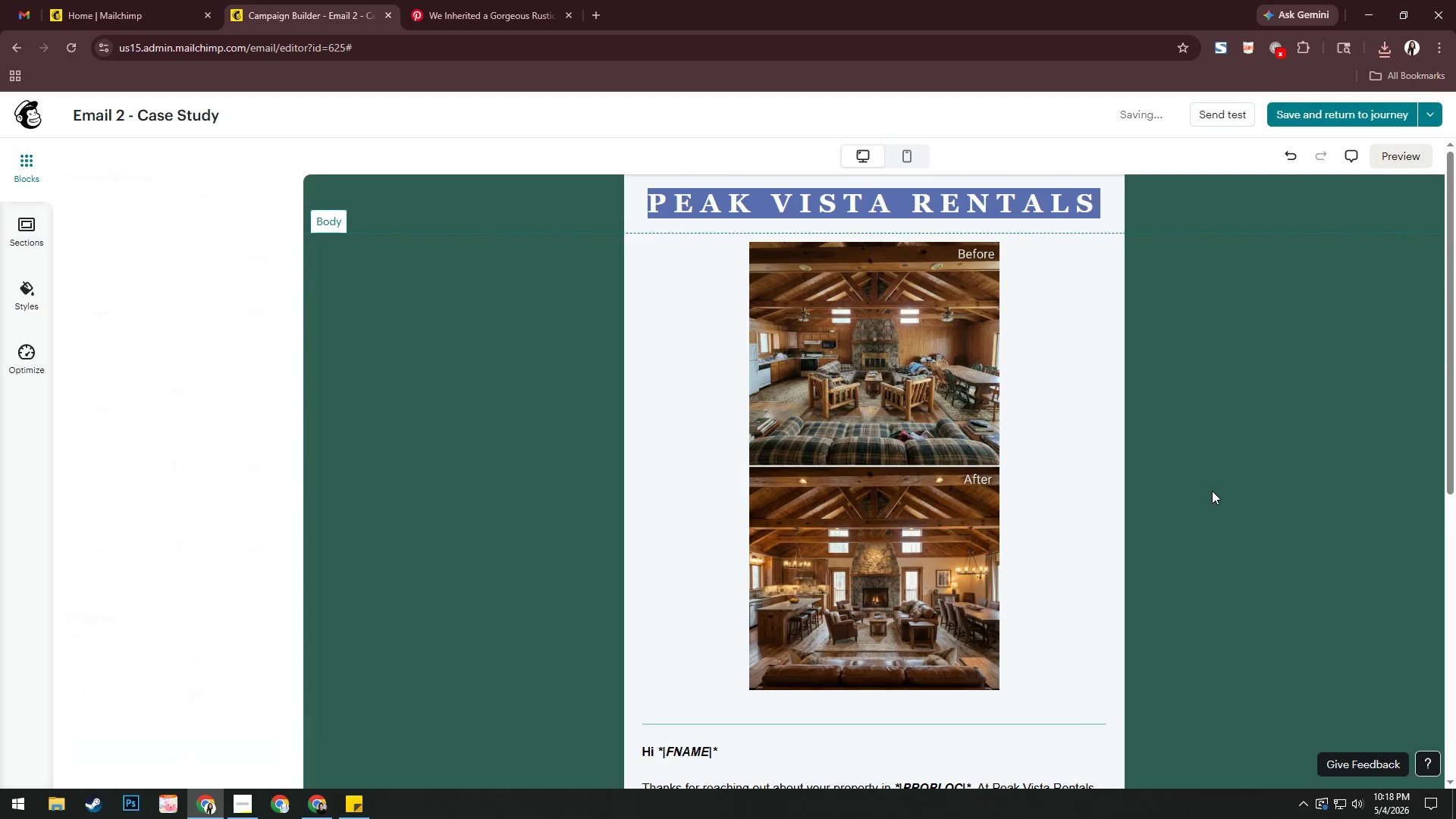 
scroll: coordinate [1212, 491], scroll_direction: down, amount: 1.0
 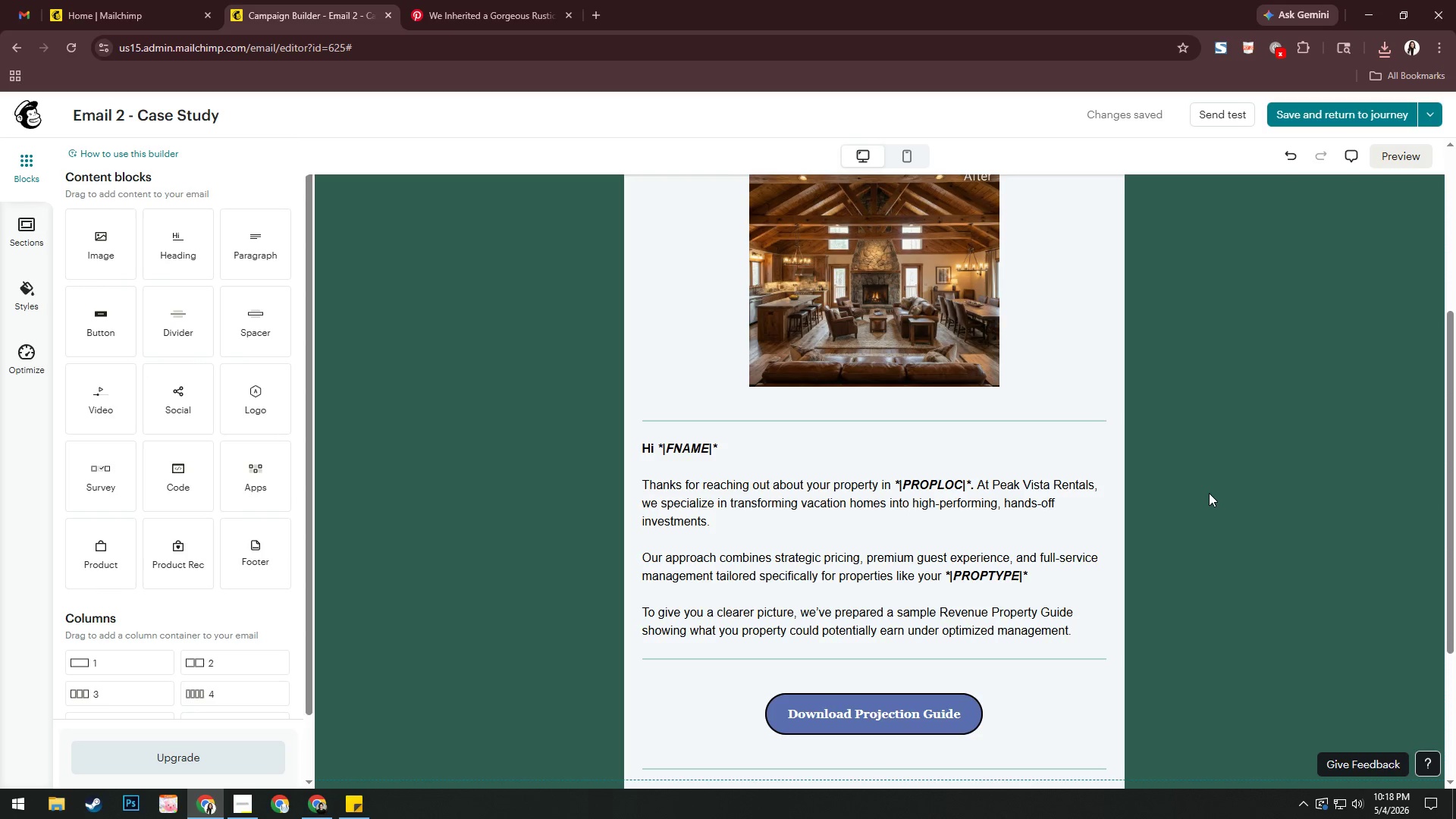 
left_click_drag(start_coordinate=[1075, 628], to_coordinate=[651, 484])
 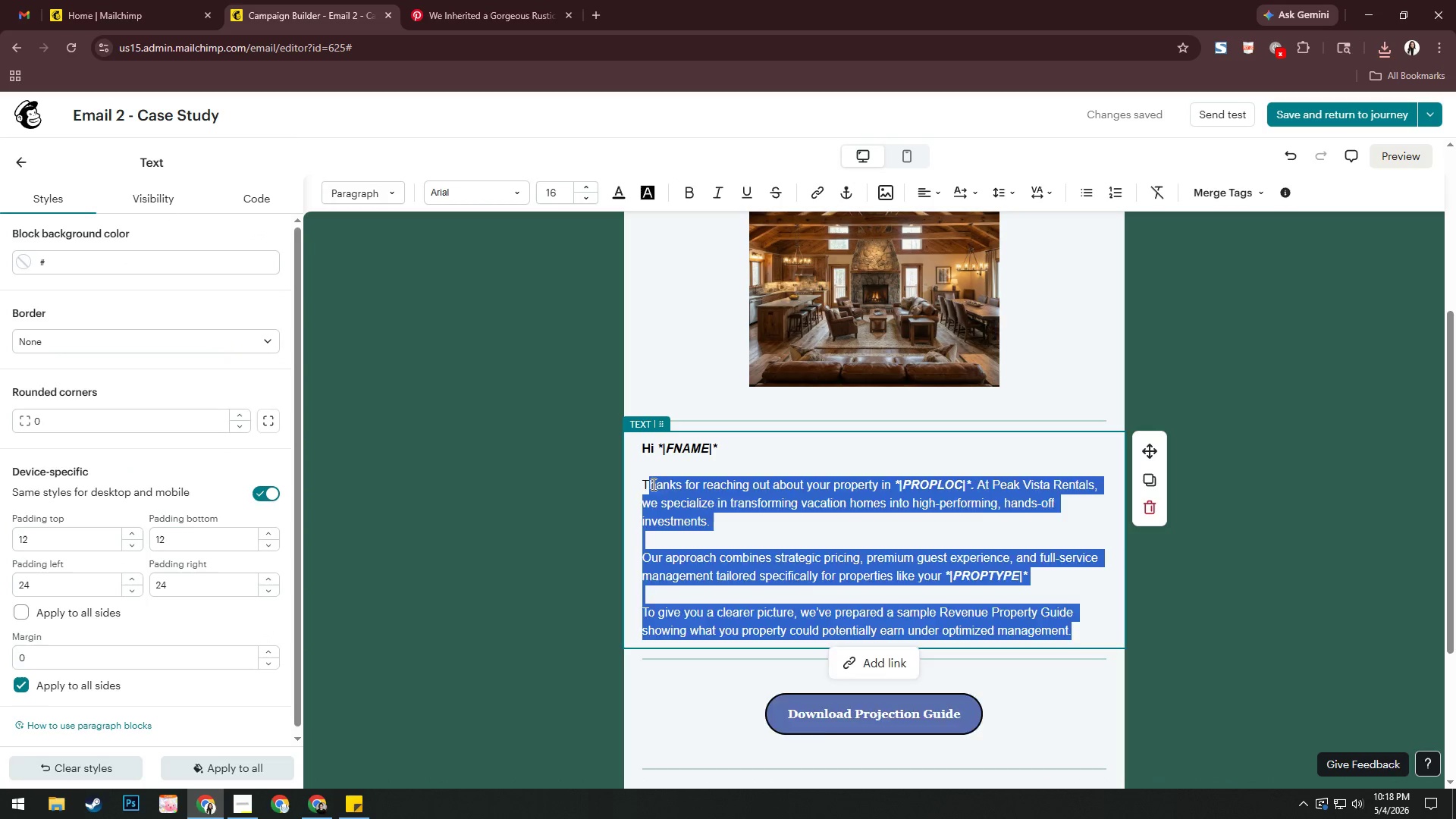 
key(Backspace)
key(Backspace)
type(We recently worked with a property ownd)
key(Backspace)
type(er in )
 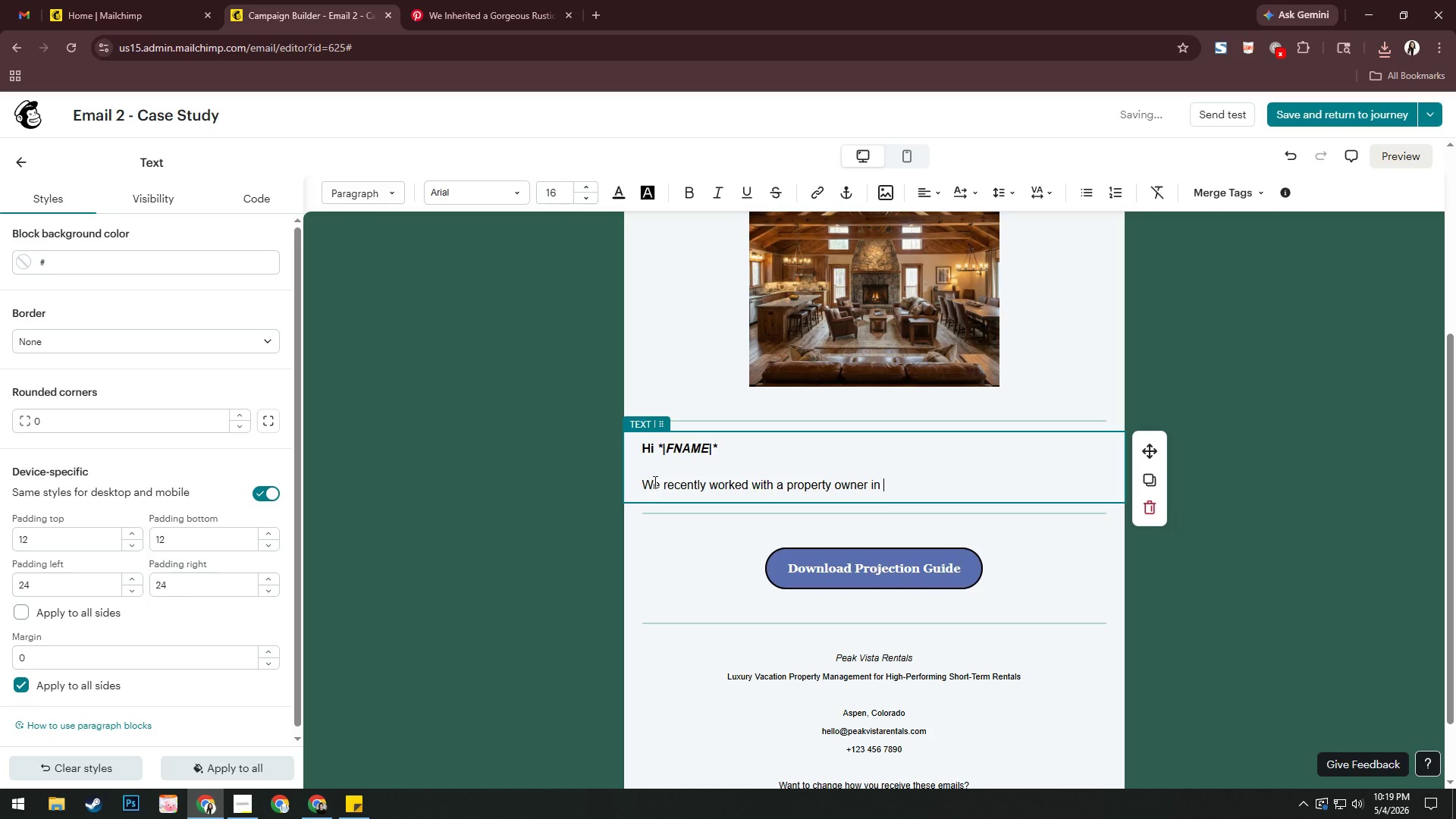 
left_click([1222, 187])
 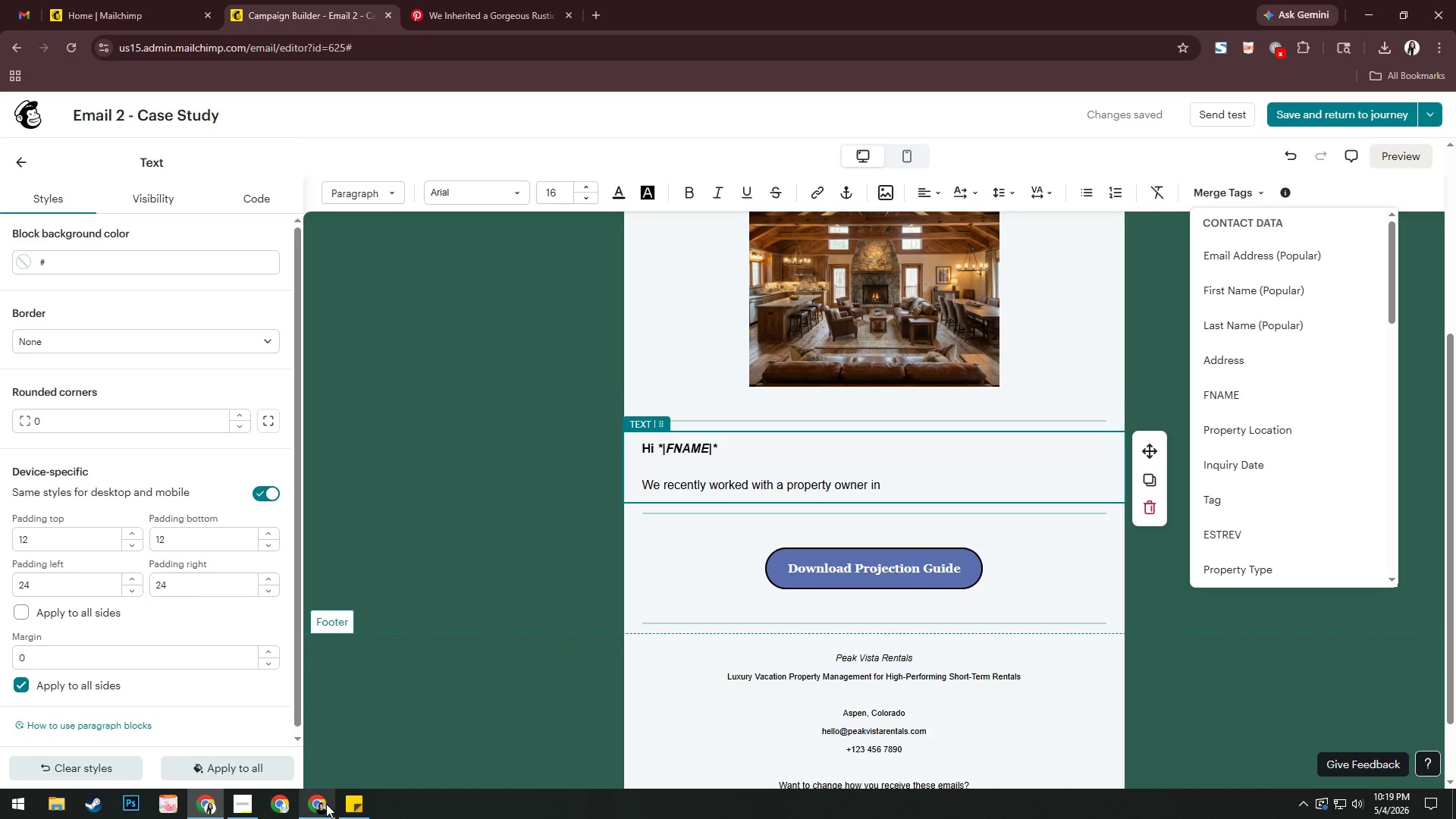 
wait(6.77)
 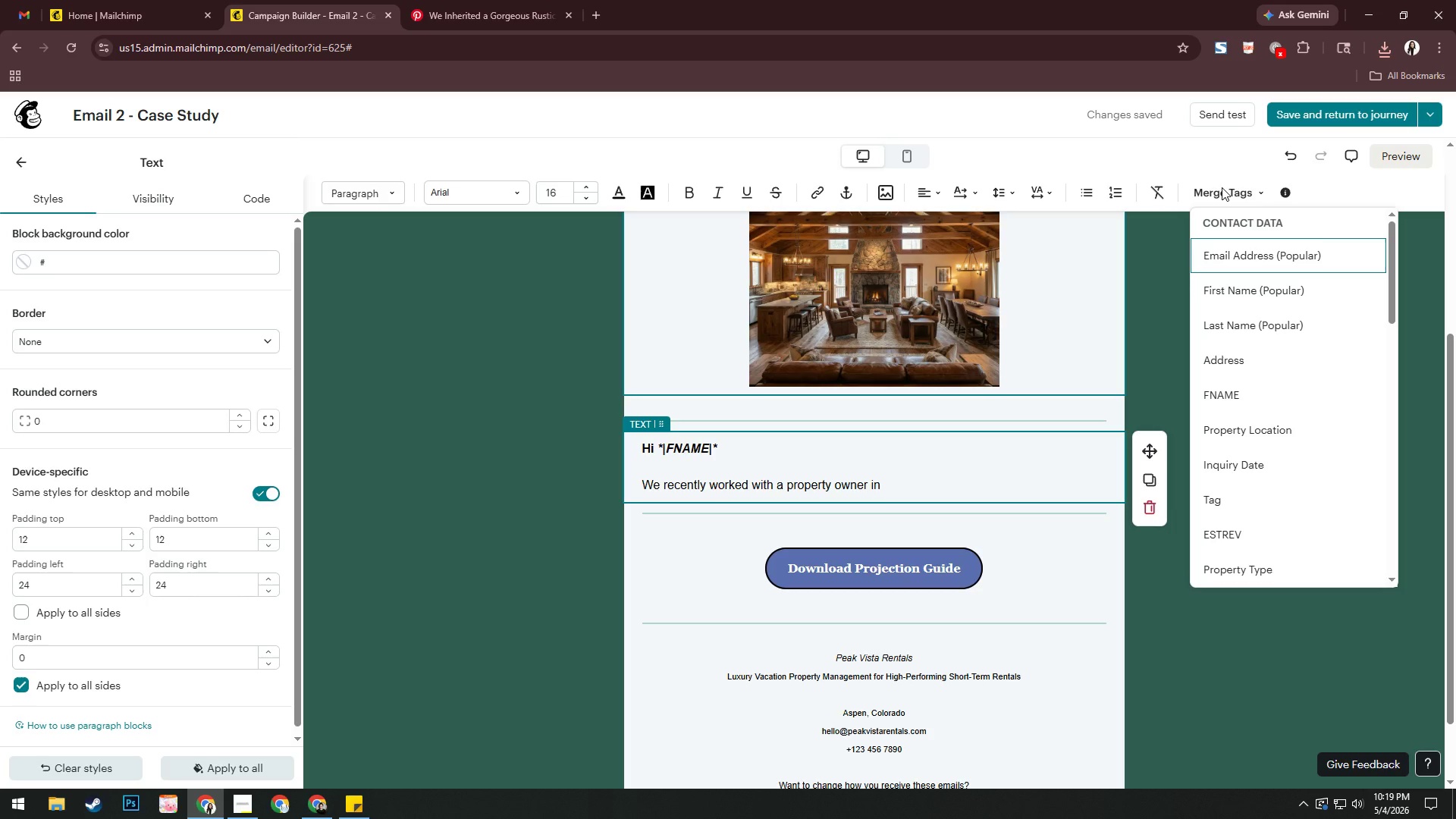 
left_click([315, 808])
 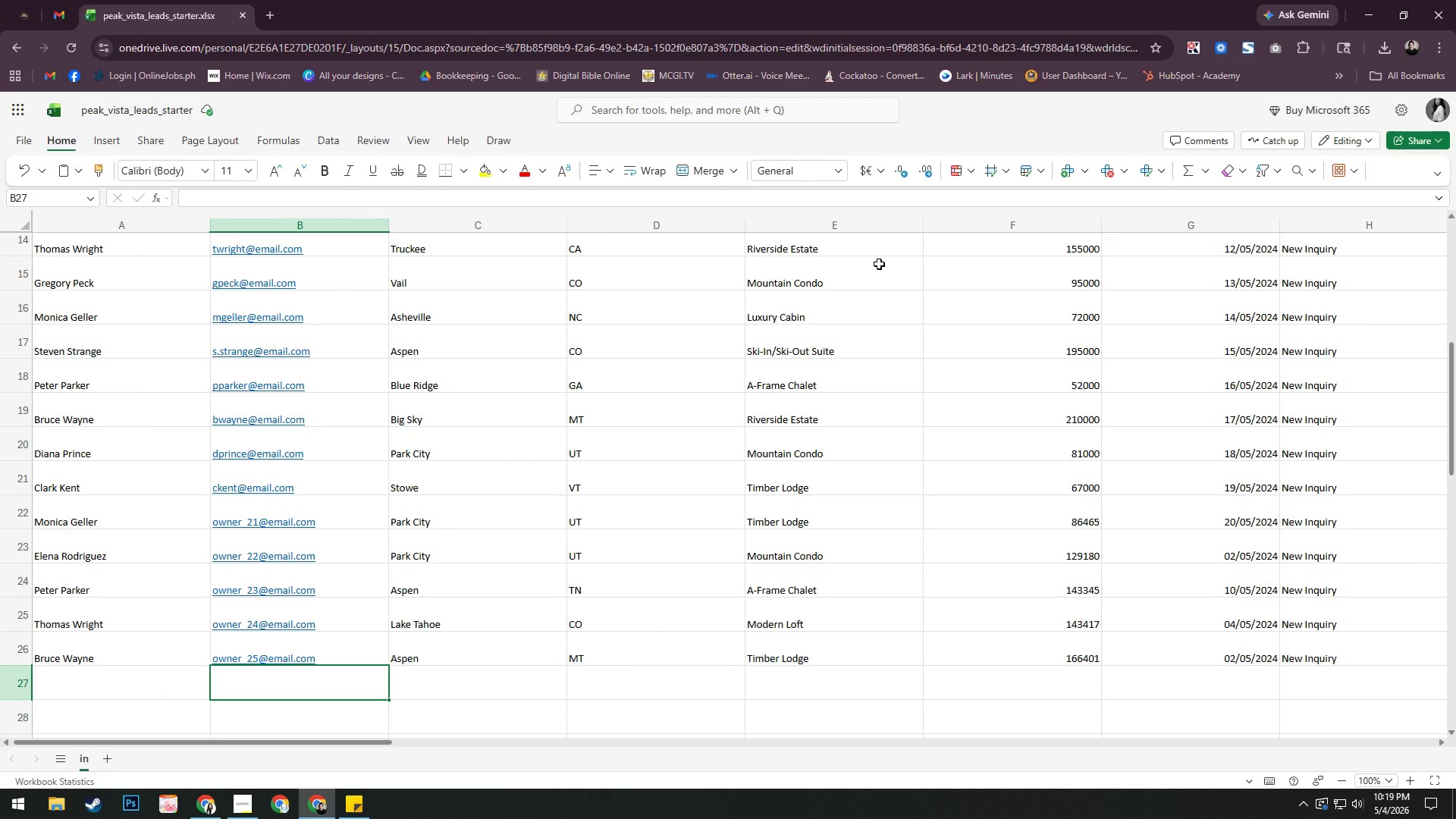 
scroll: coordinate [871, 244], scroll_direction: up, amount: 18.0
 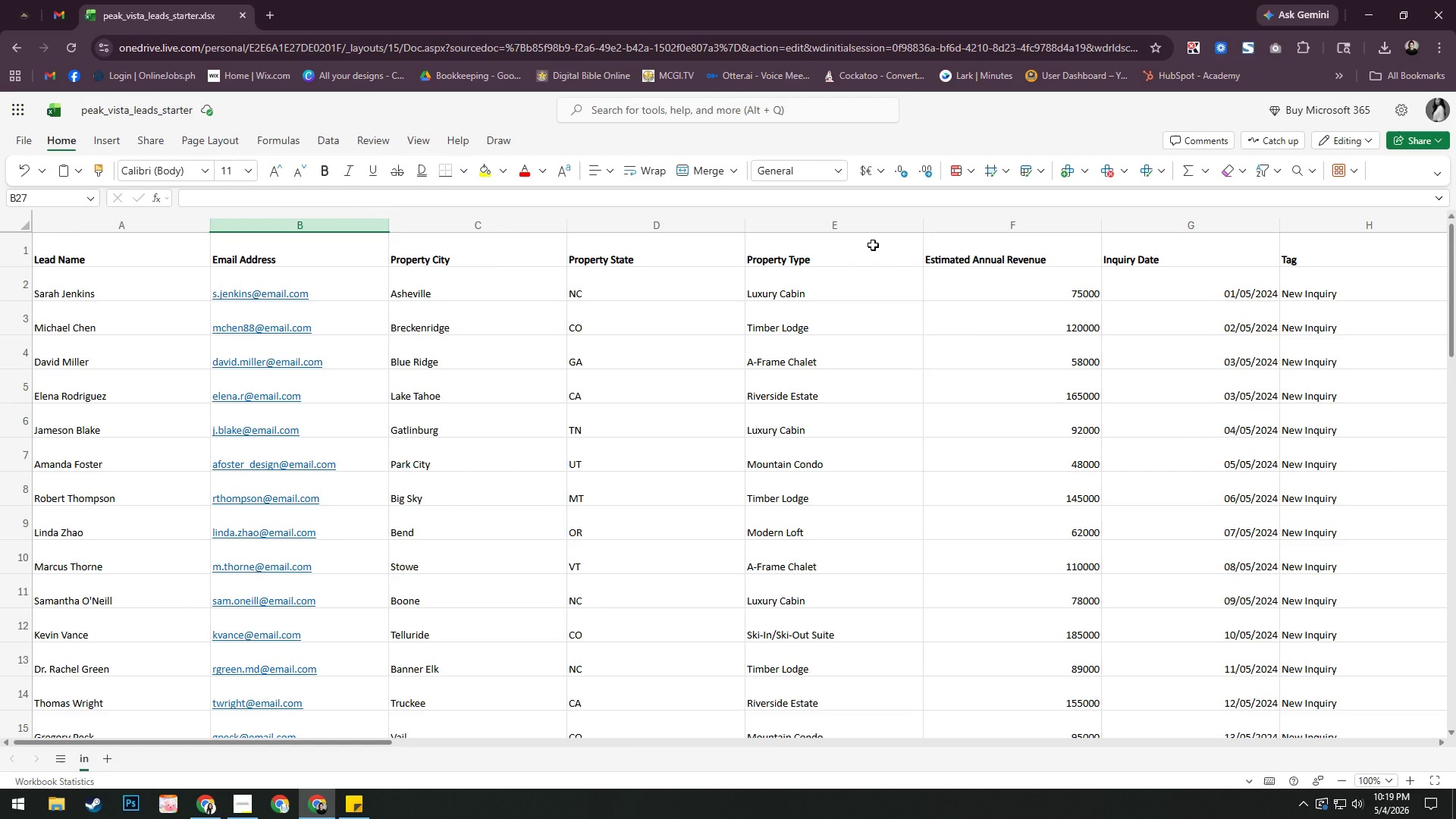 
wait(11.69)
 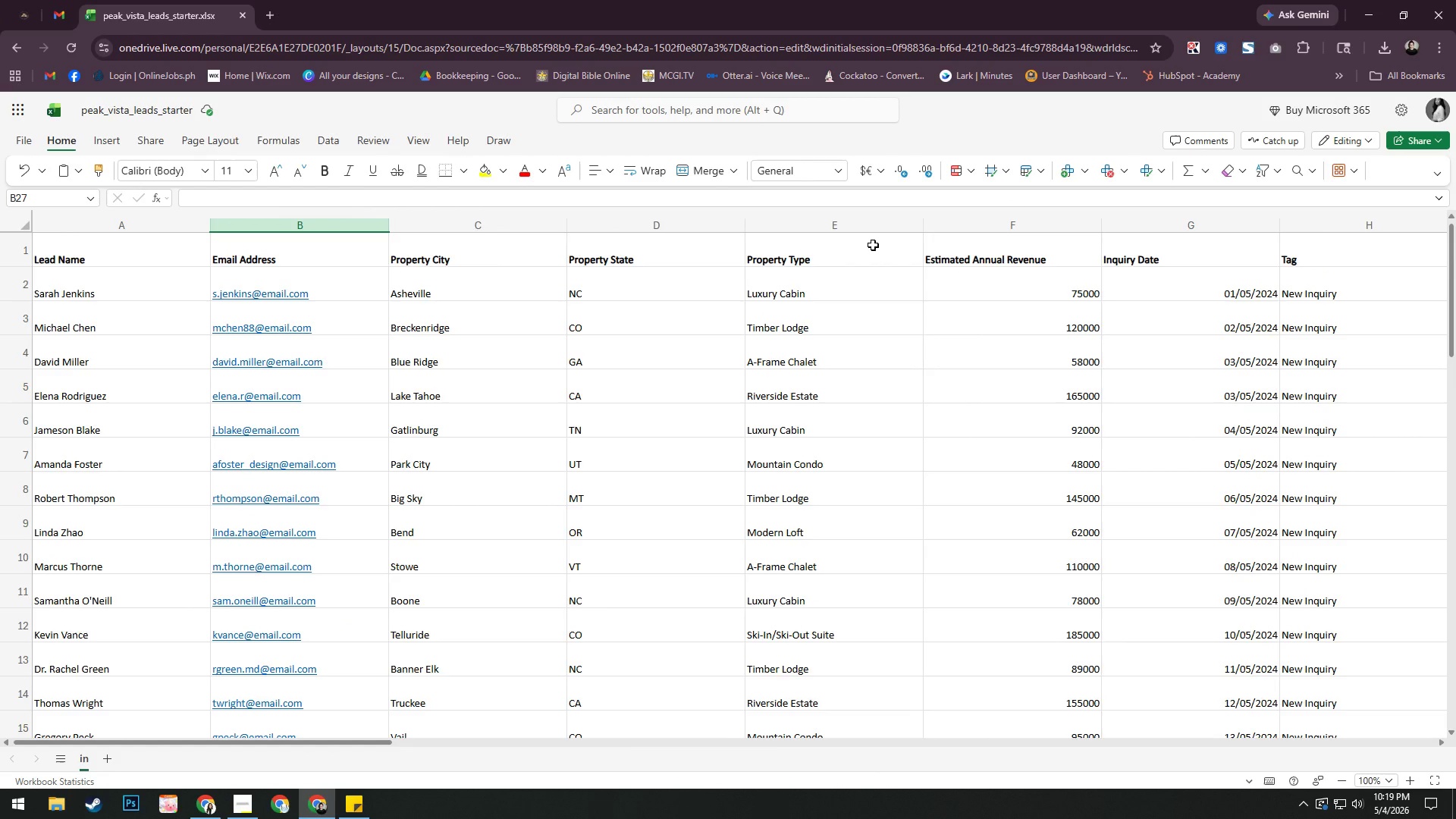 
key(Alt+AltLeft)
 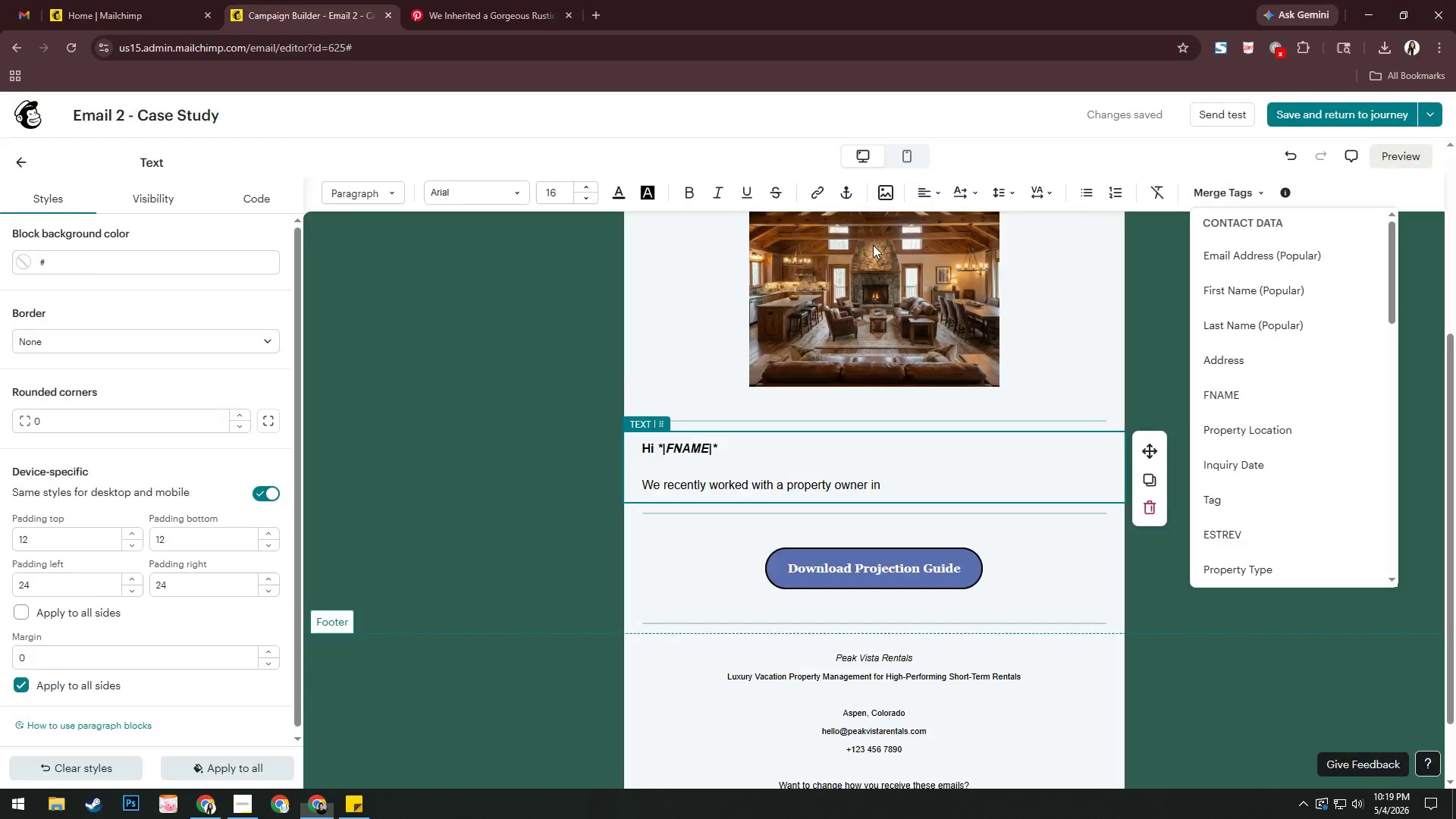 
key(Alt+Tab)
 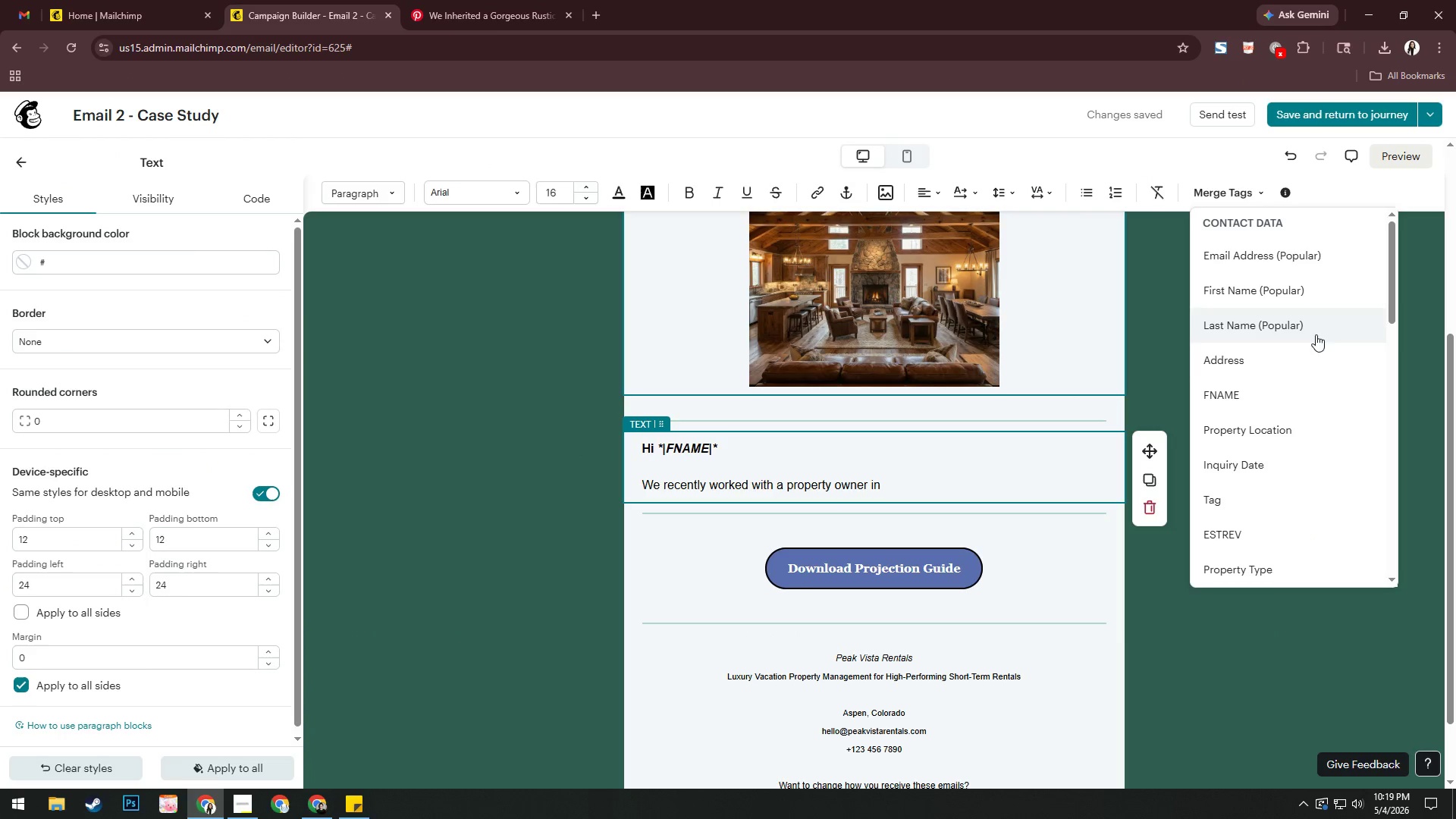 
scroll: coordinate [1316, 388], scroll_direction: down, amount: 2.0
 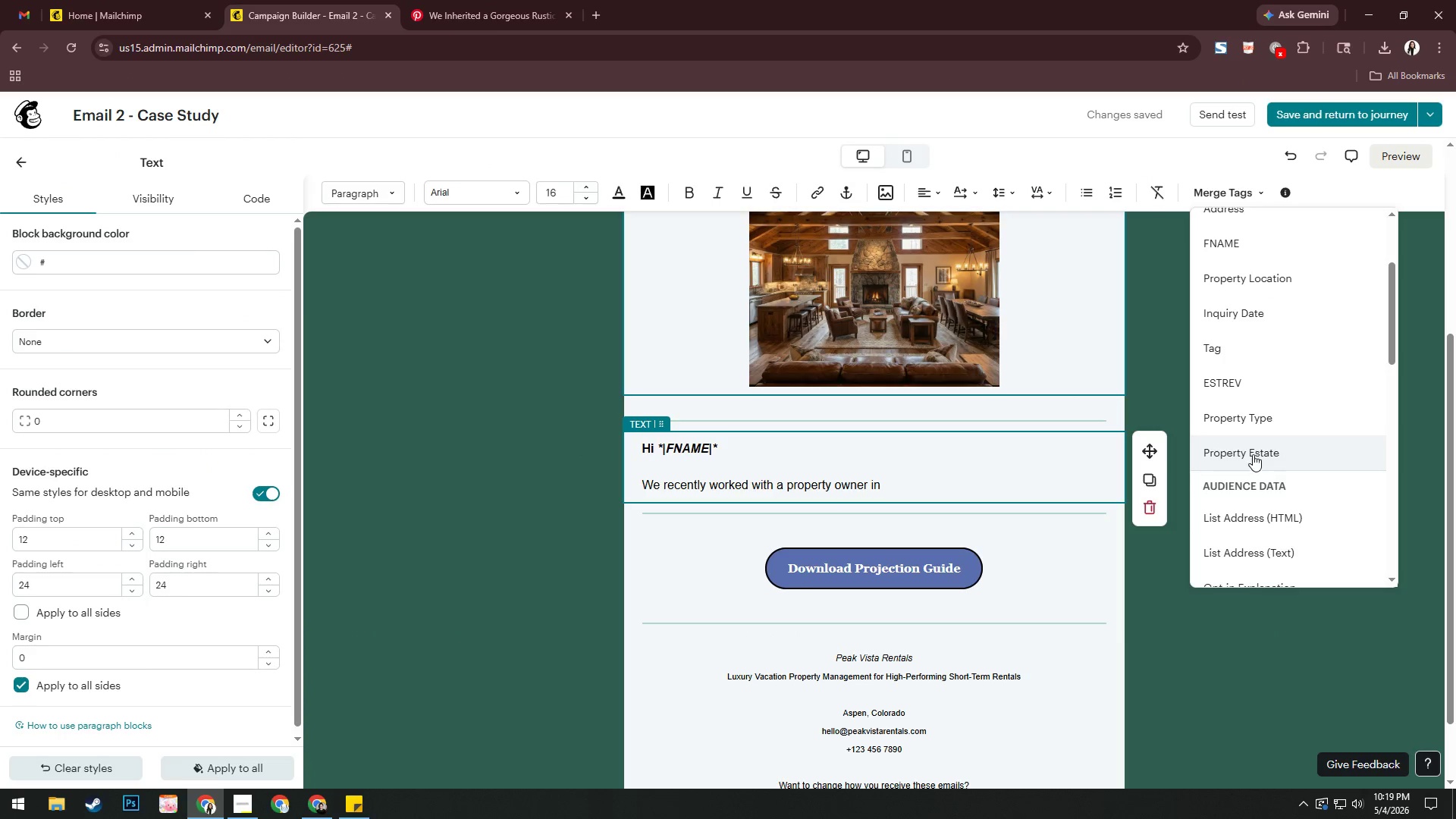 
left_click([1253, 453])
 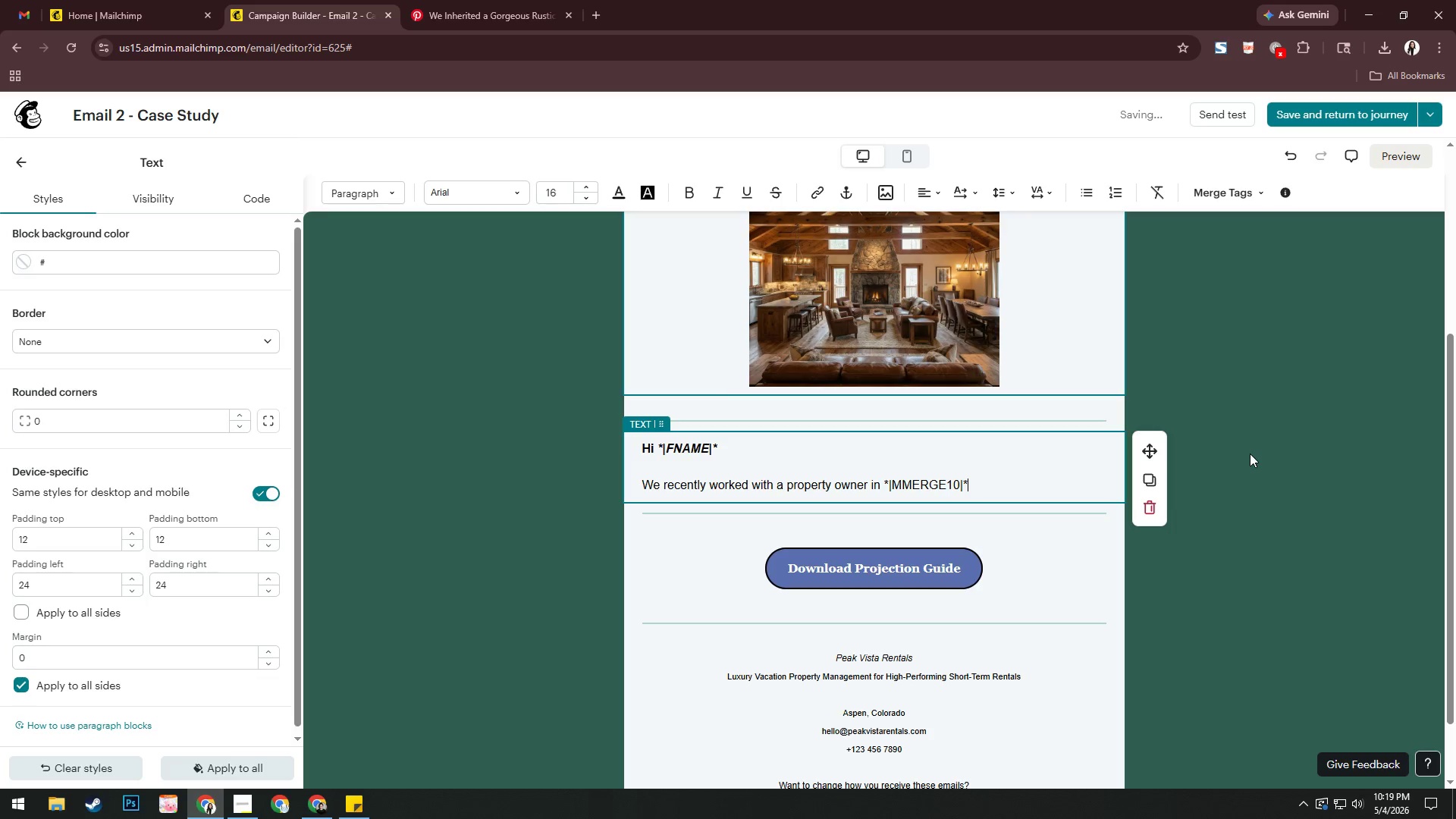 
key(Alt+Tab)
 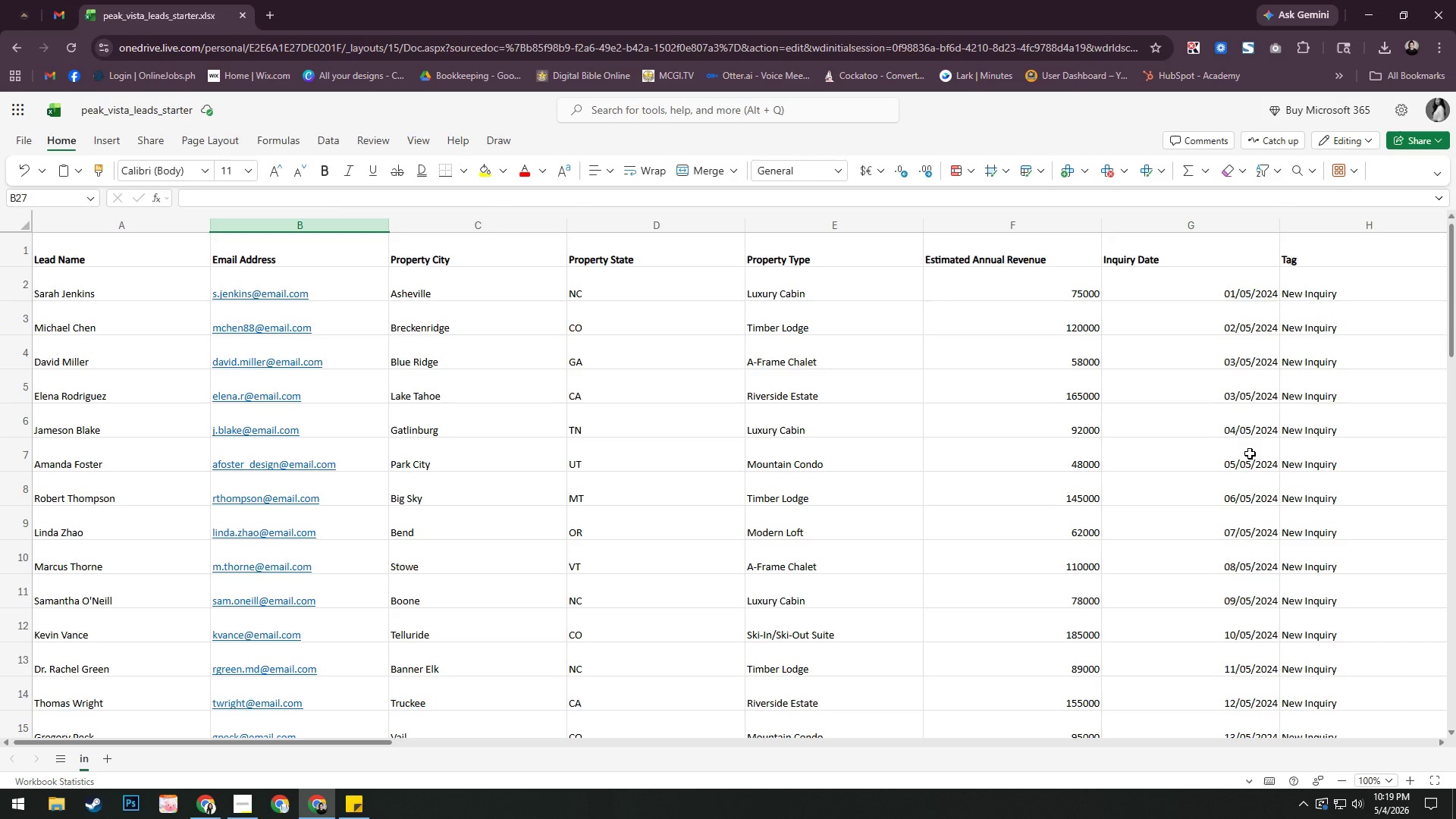 
wait(5.3)
 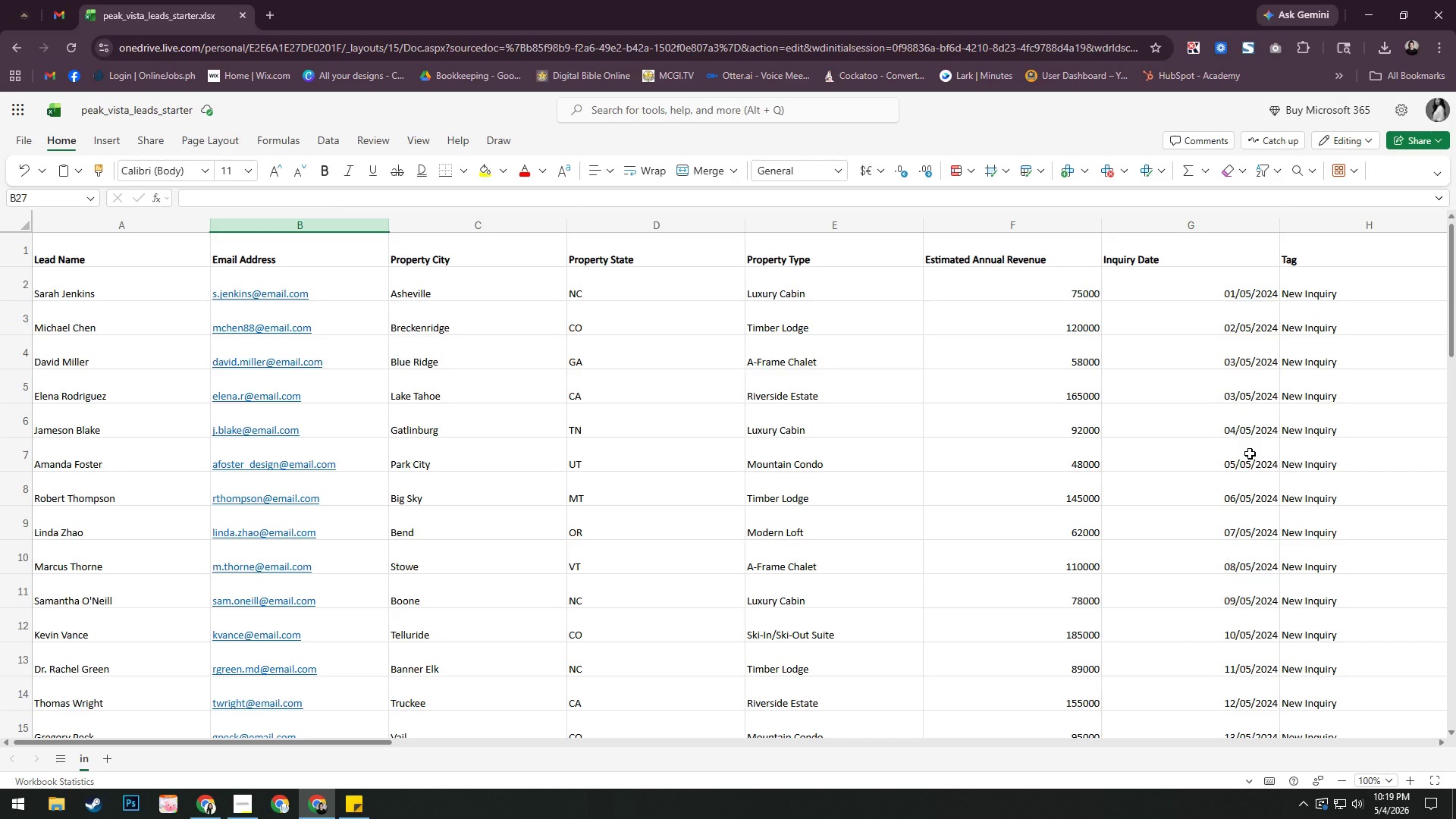 
key(Alt+AltLeft)
 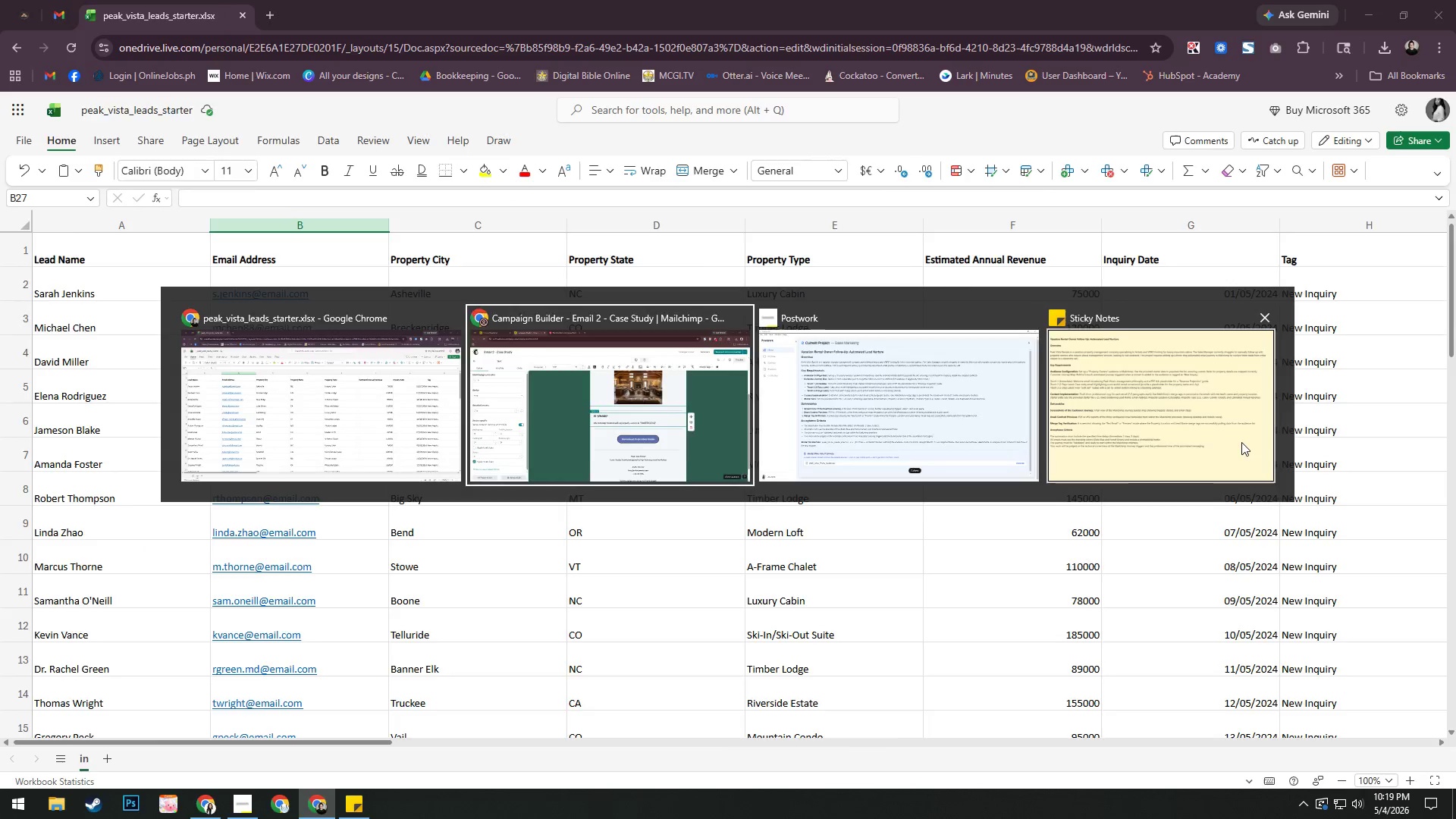 
key(Alt+Tab)
 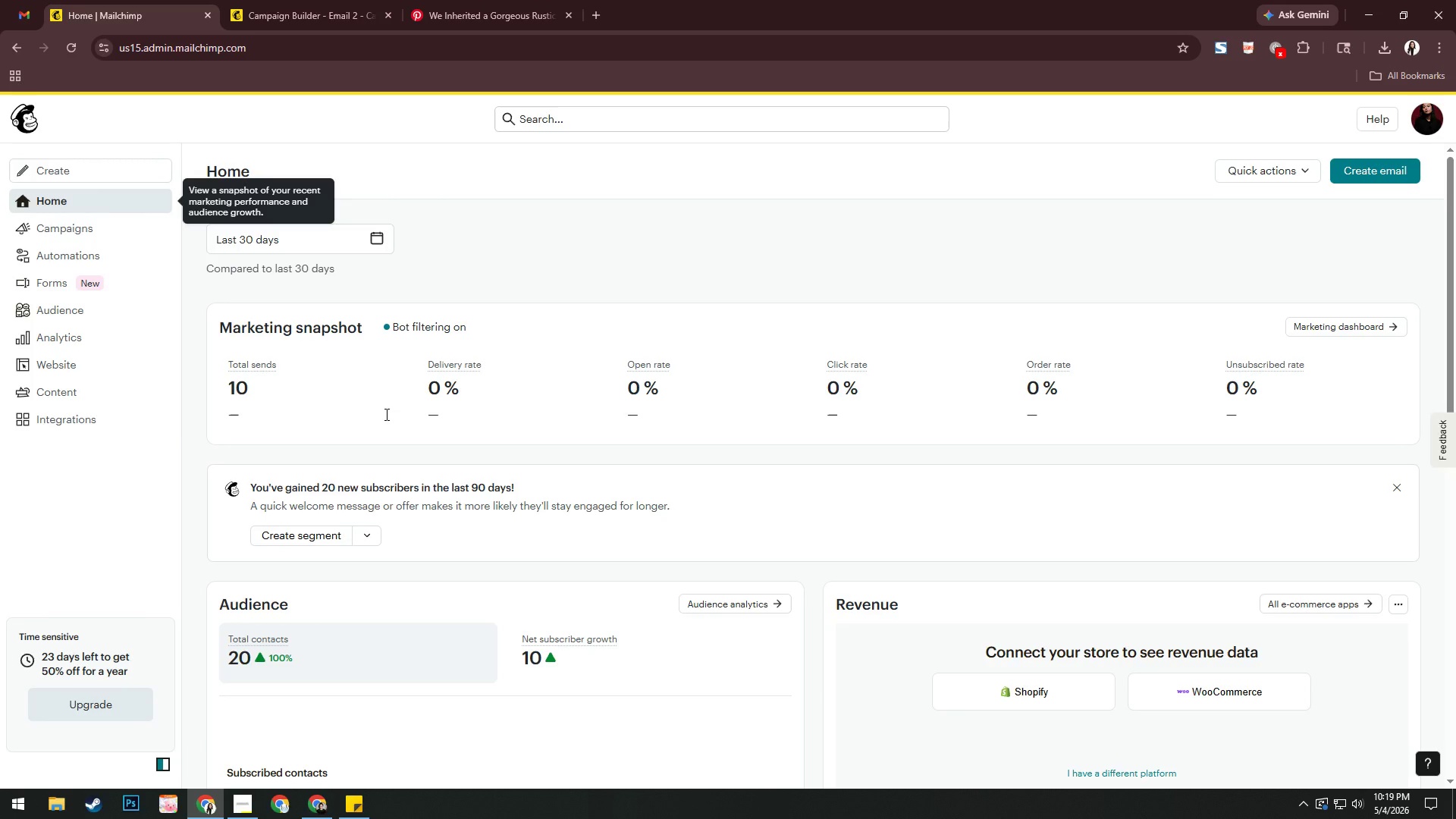 
left_click([86, 300])
 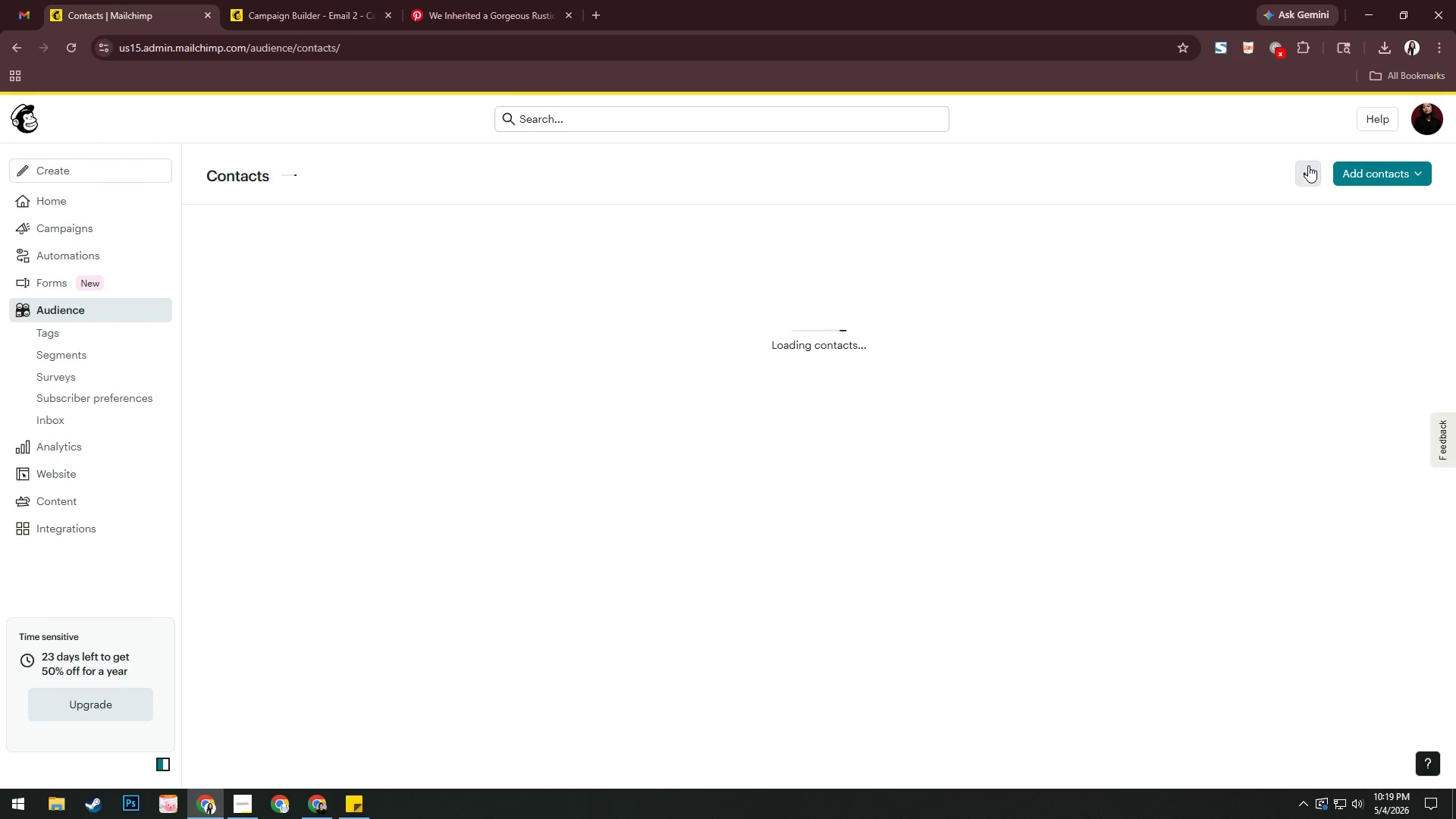 
left_click([1257, 208])
 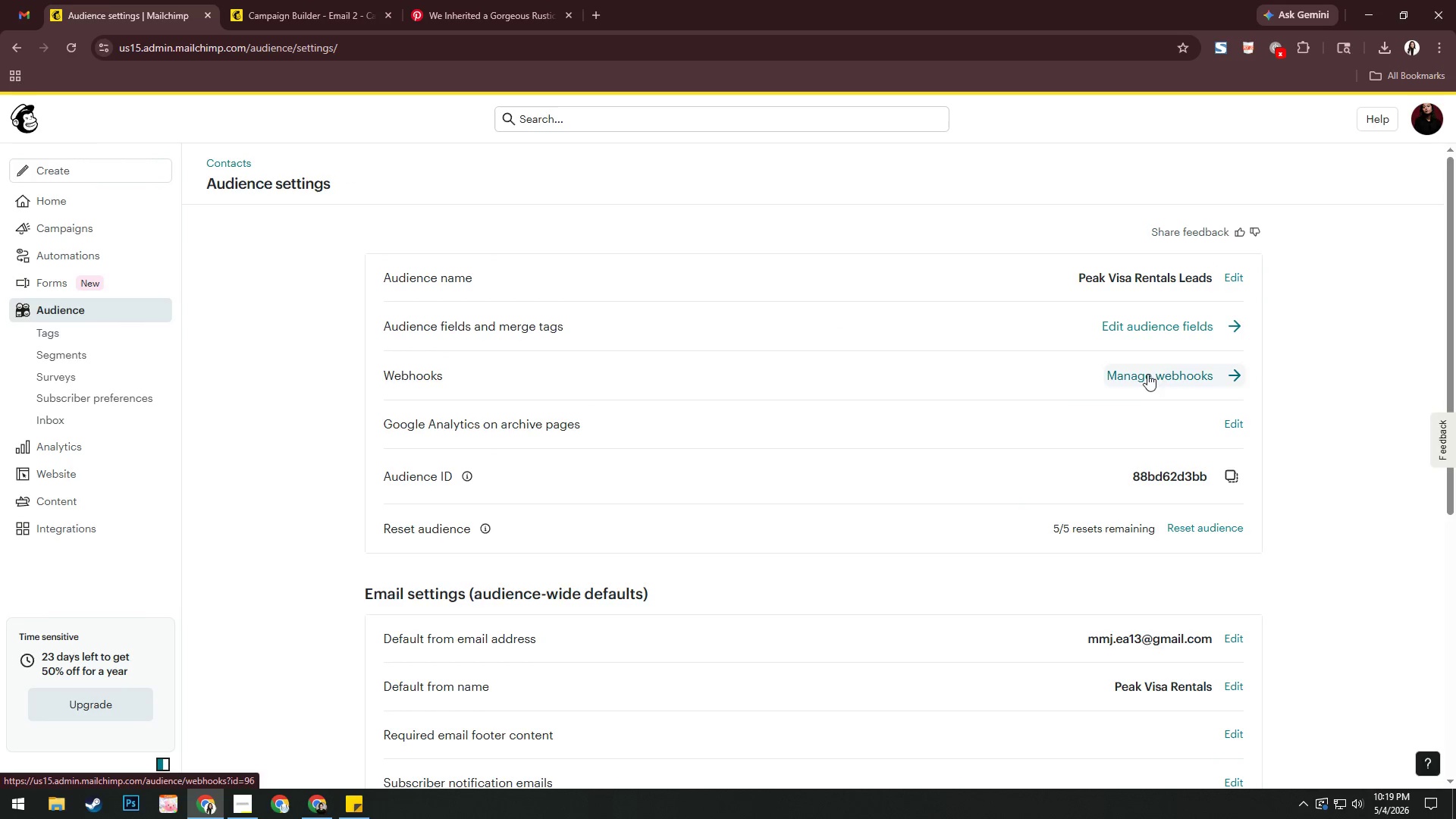 
left_click([1165, 334])
 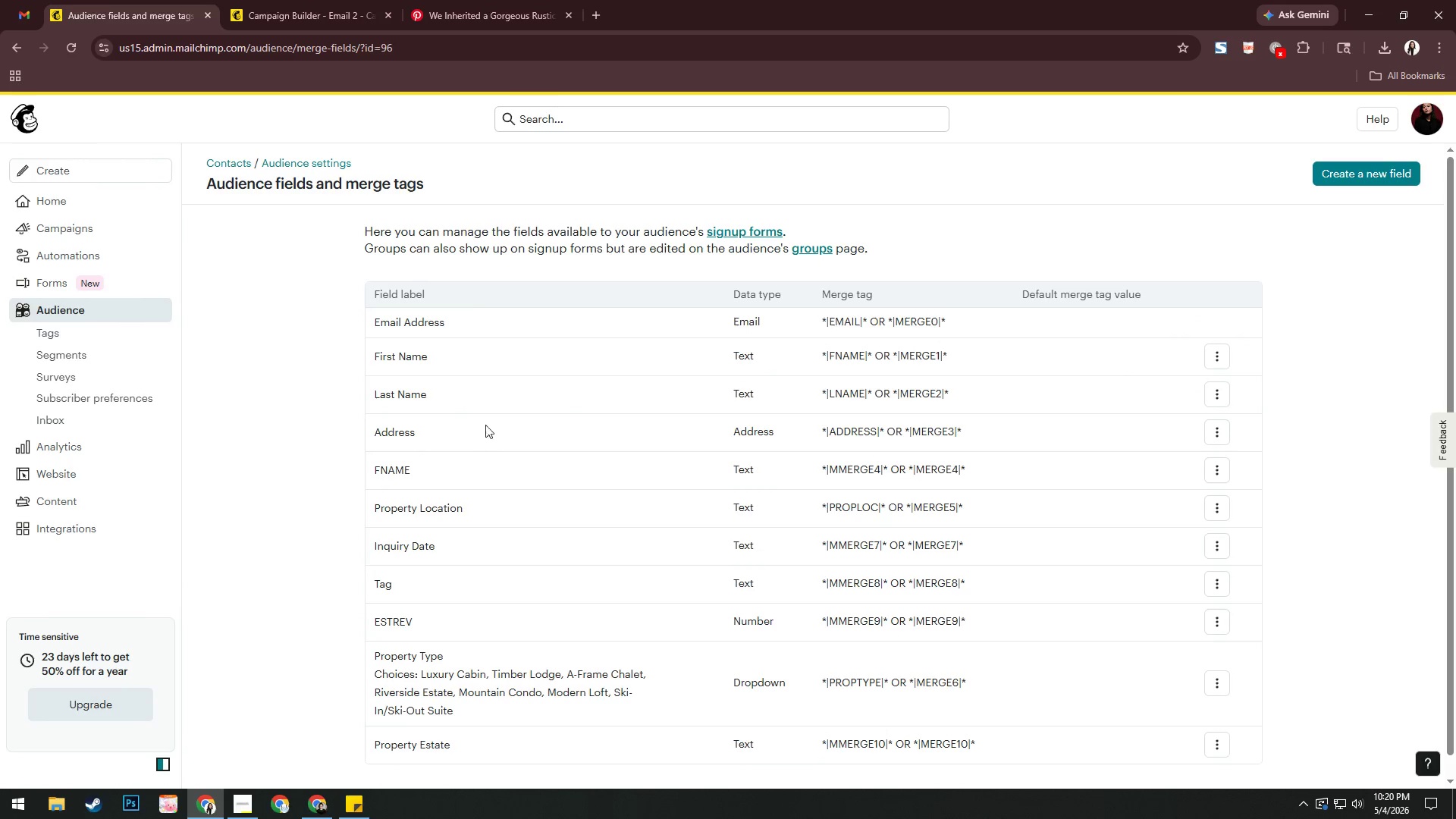 
scroll: coordinate [706, 597], scroll_direction: down, amount: 3.0
 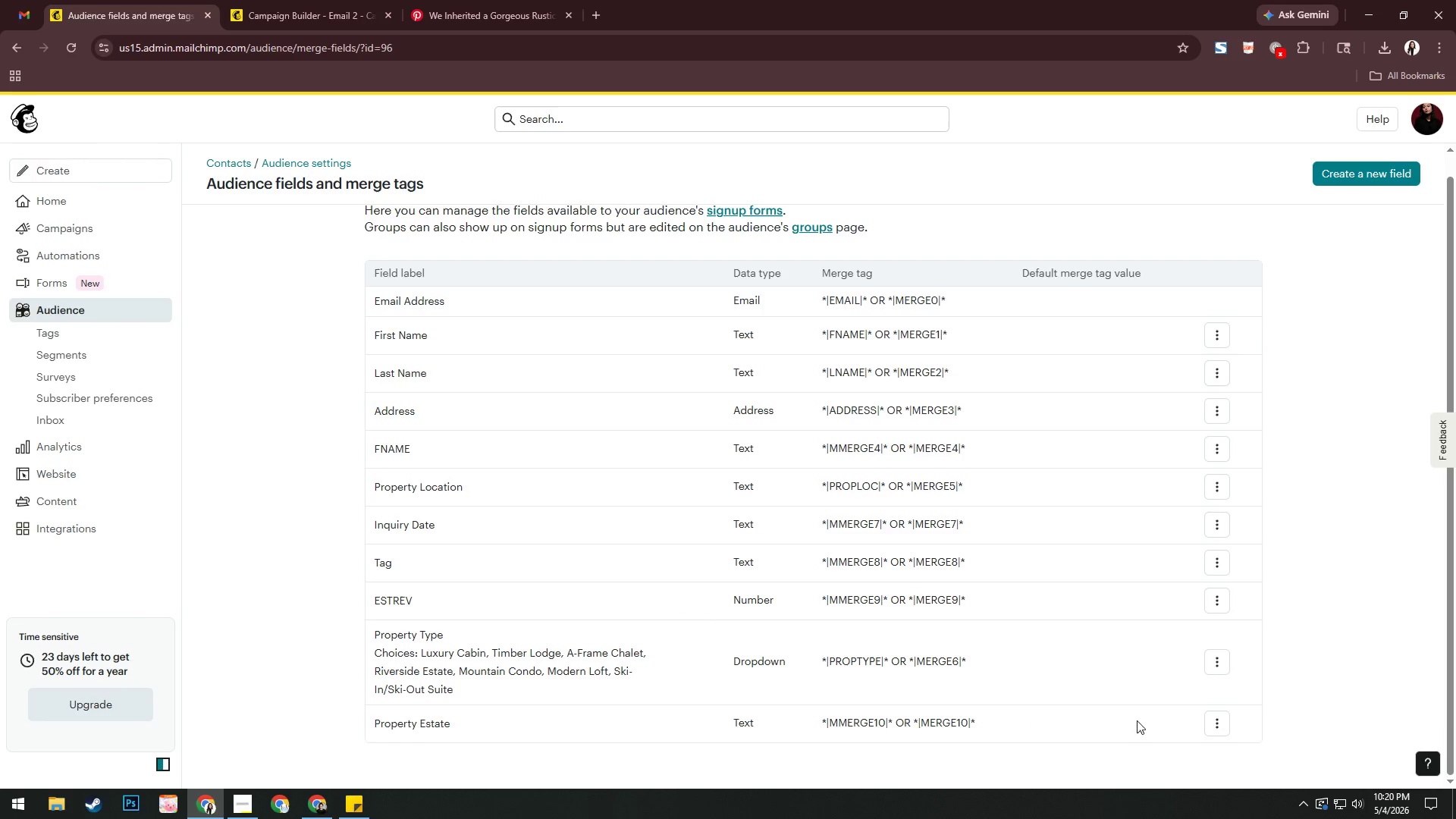 
left_click([1218, 720])
 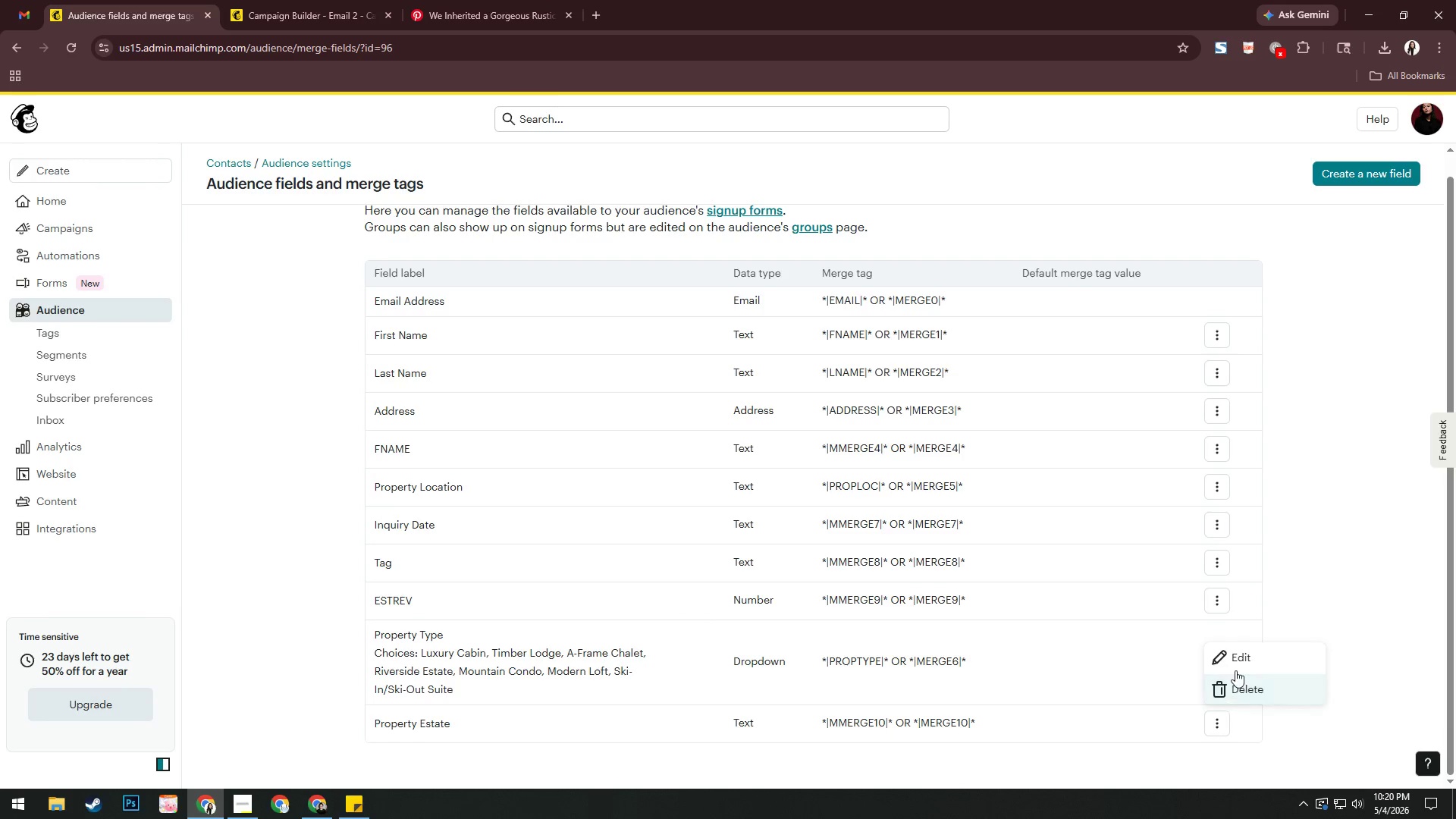 
left_click([1236, 661])
 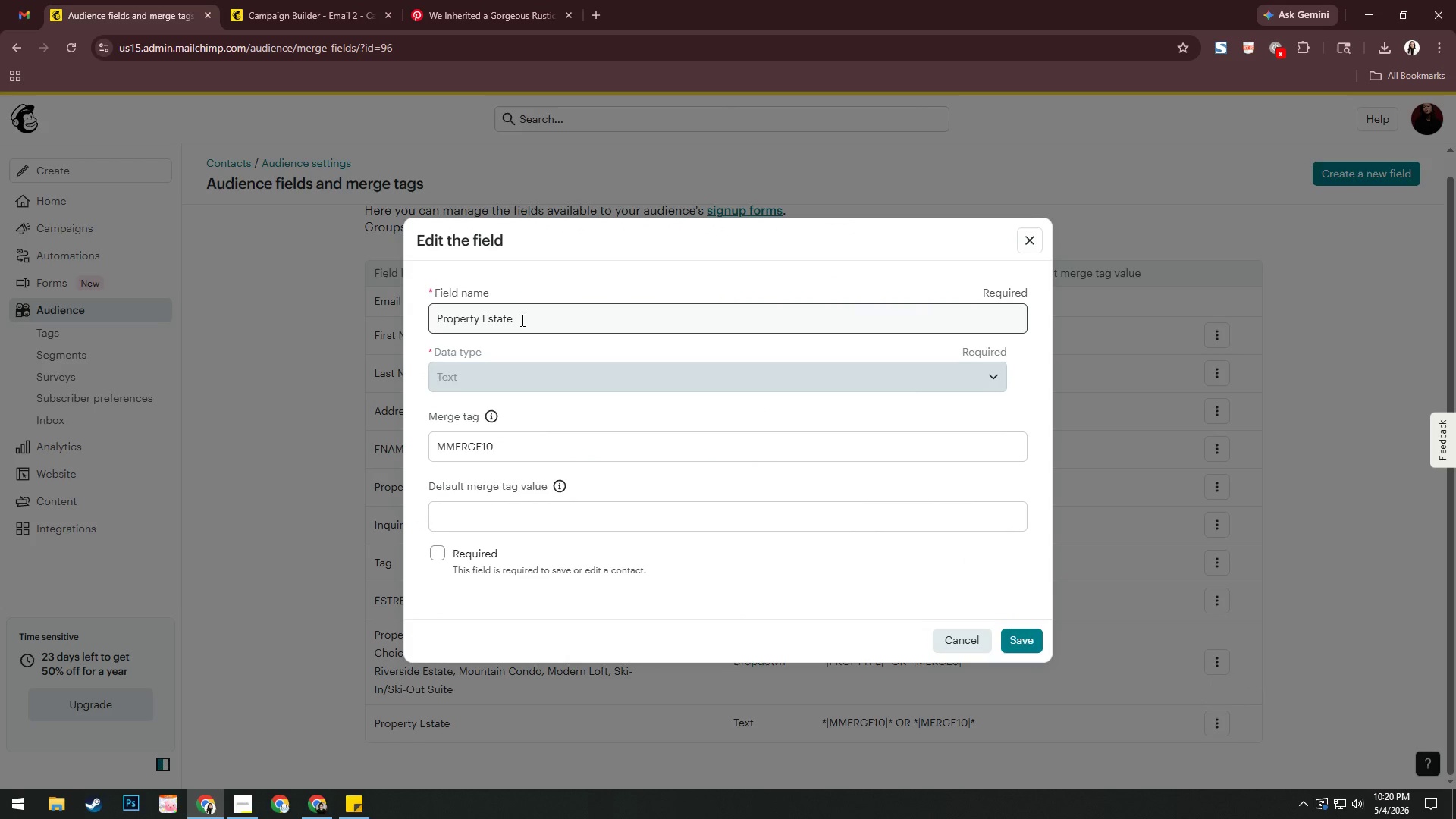 
left_click([505, 442])
 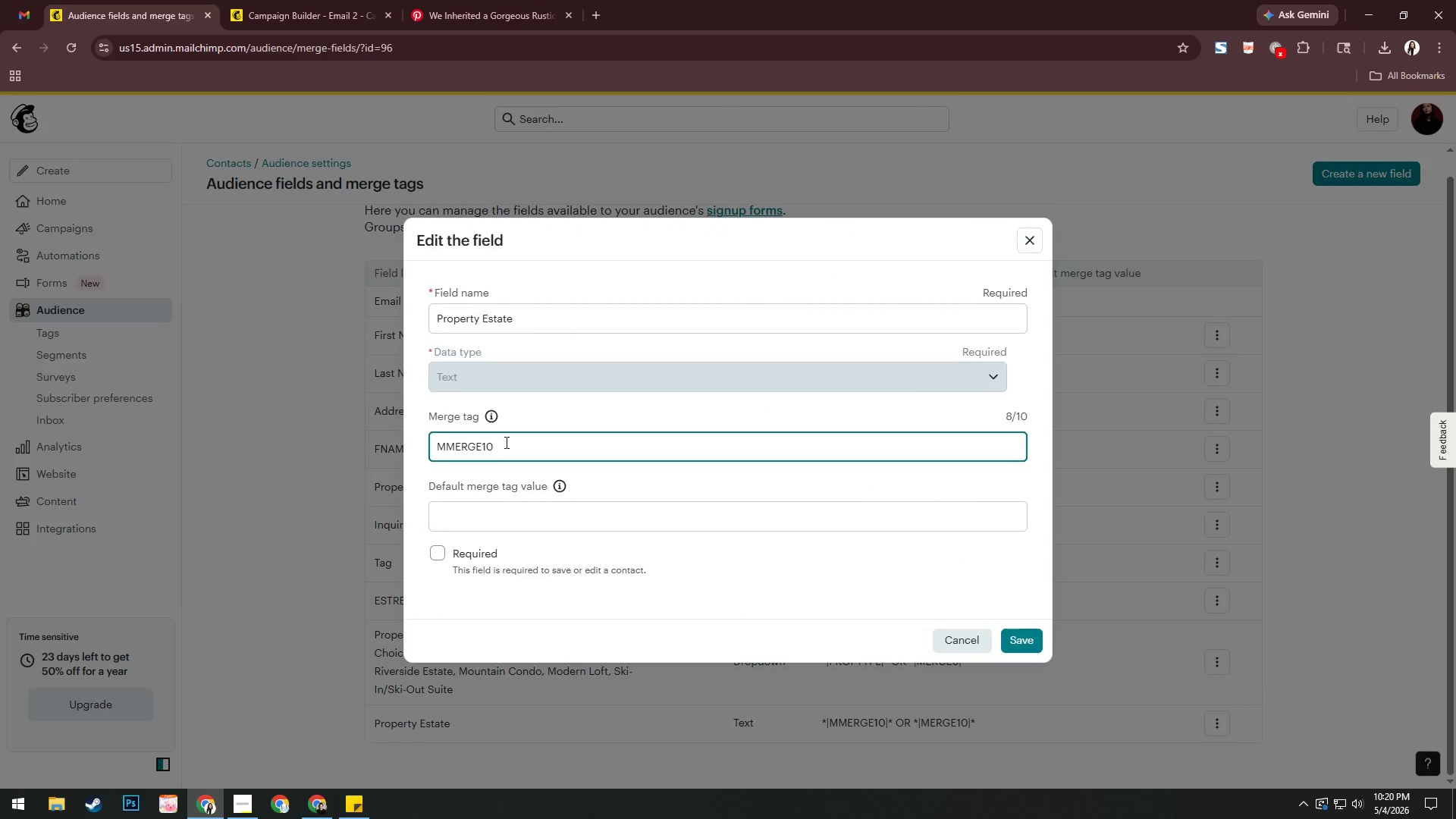 
key(Backspace)
key(Backspace)
key(Backspace)
key(Backspace)
key(Backspace)
key(Backspace)
key(Backspace)
key(Backspace)
type(PROPESTATE)
 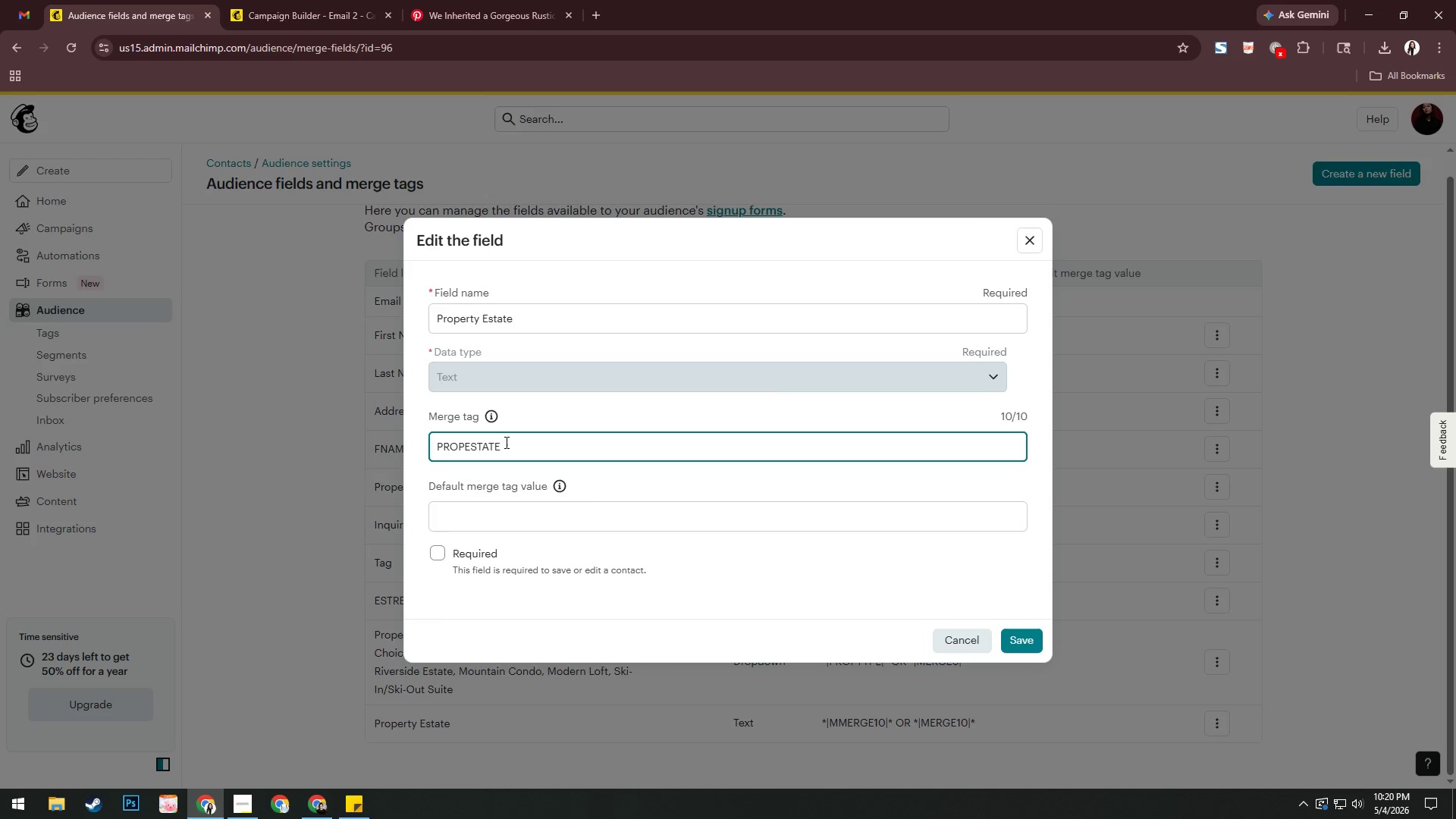 
left_click([1015, 635])
 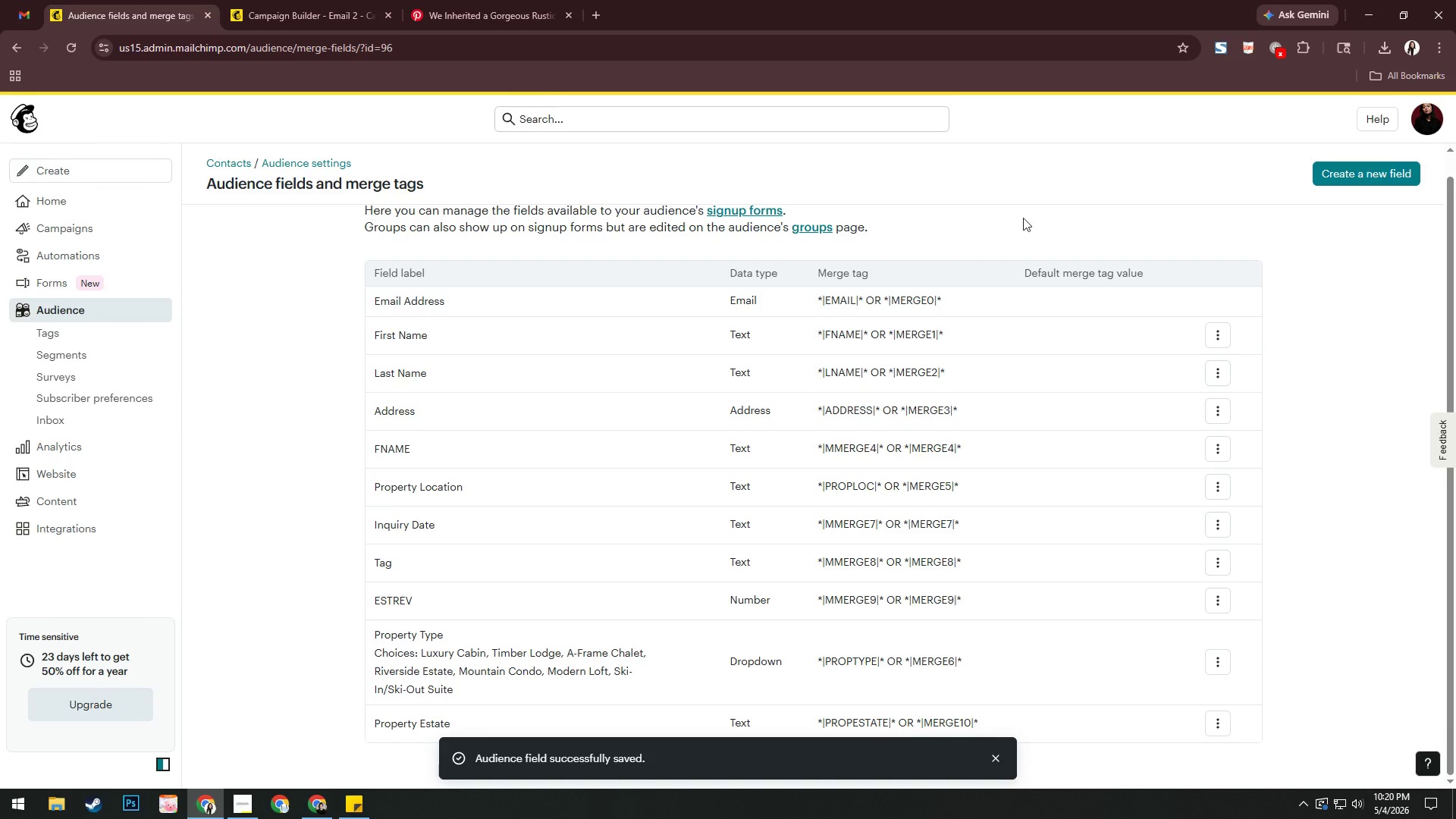 
left_click([317, 3])
 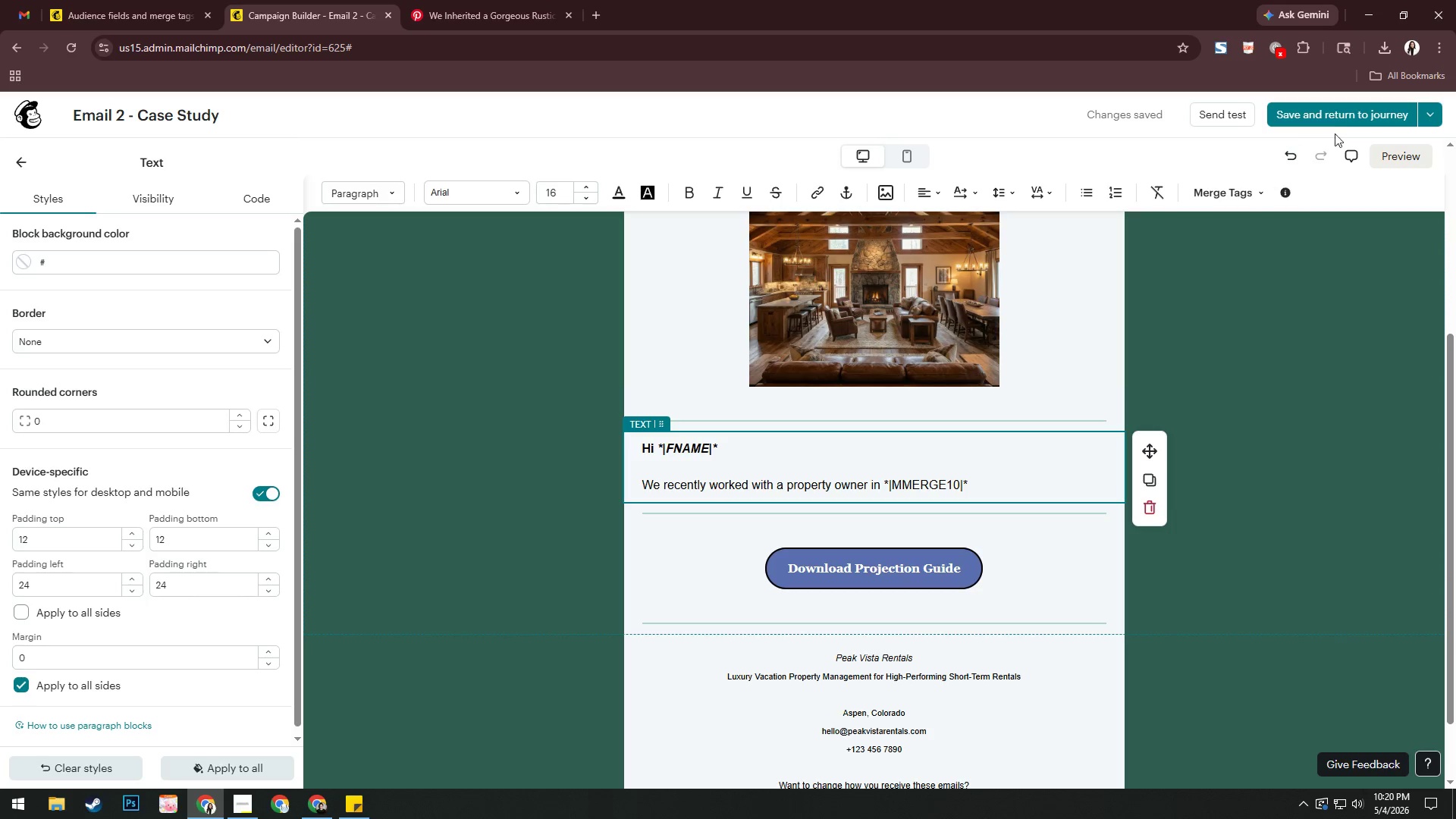 
left_click([1336, 112])
 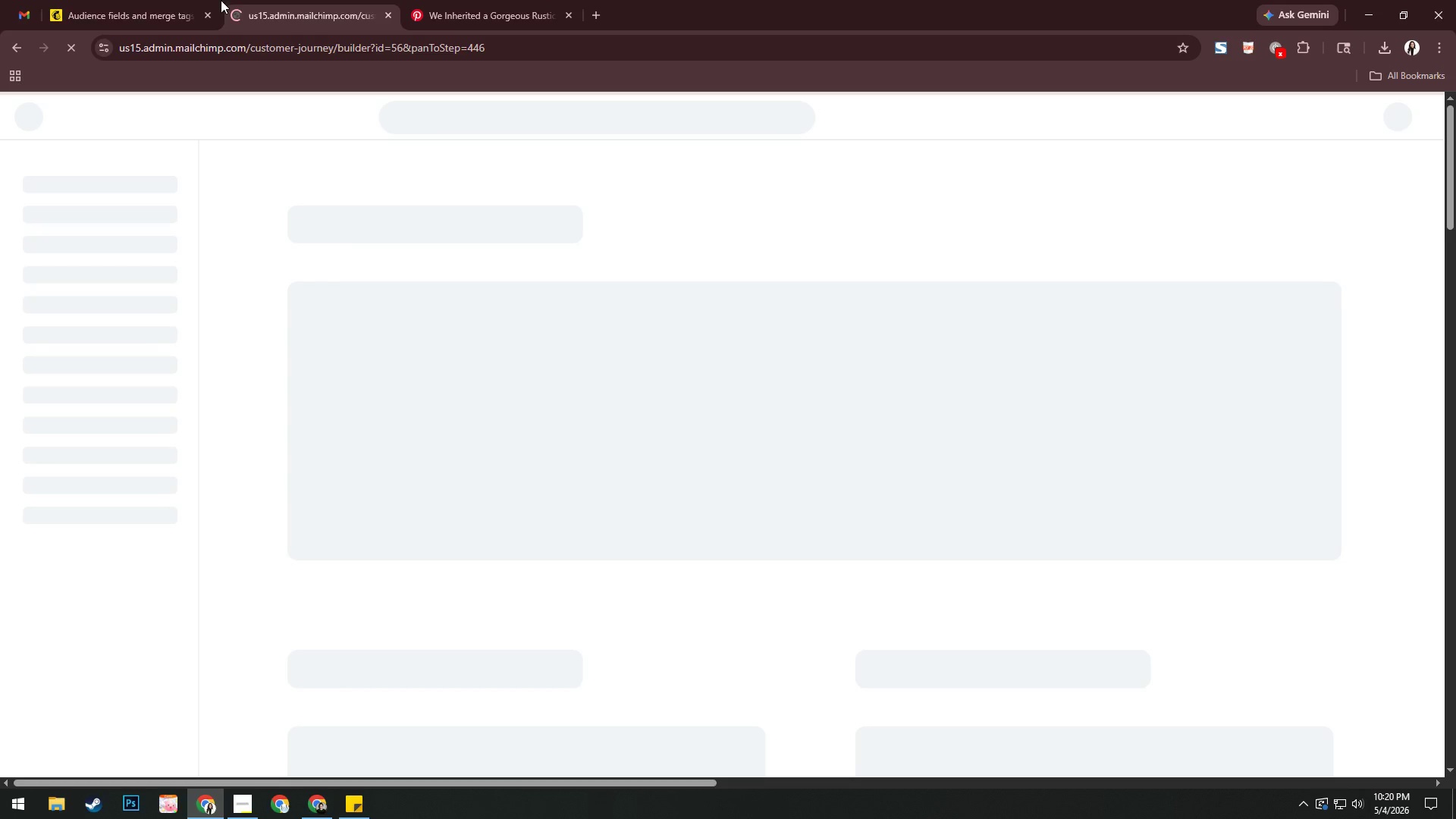 
left_click([180, 0])
 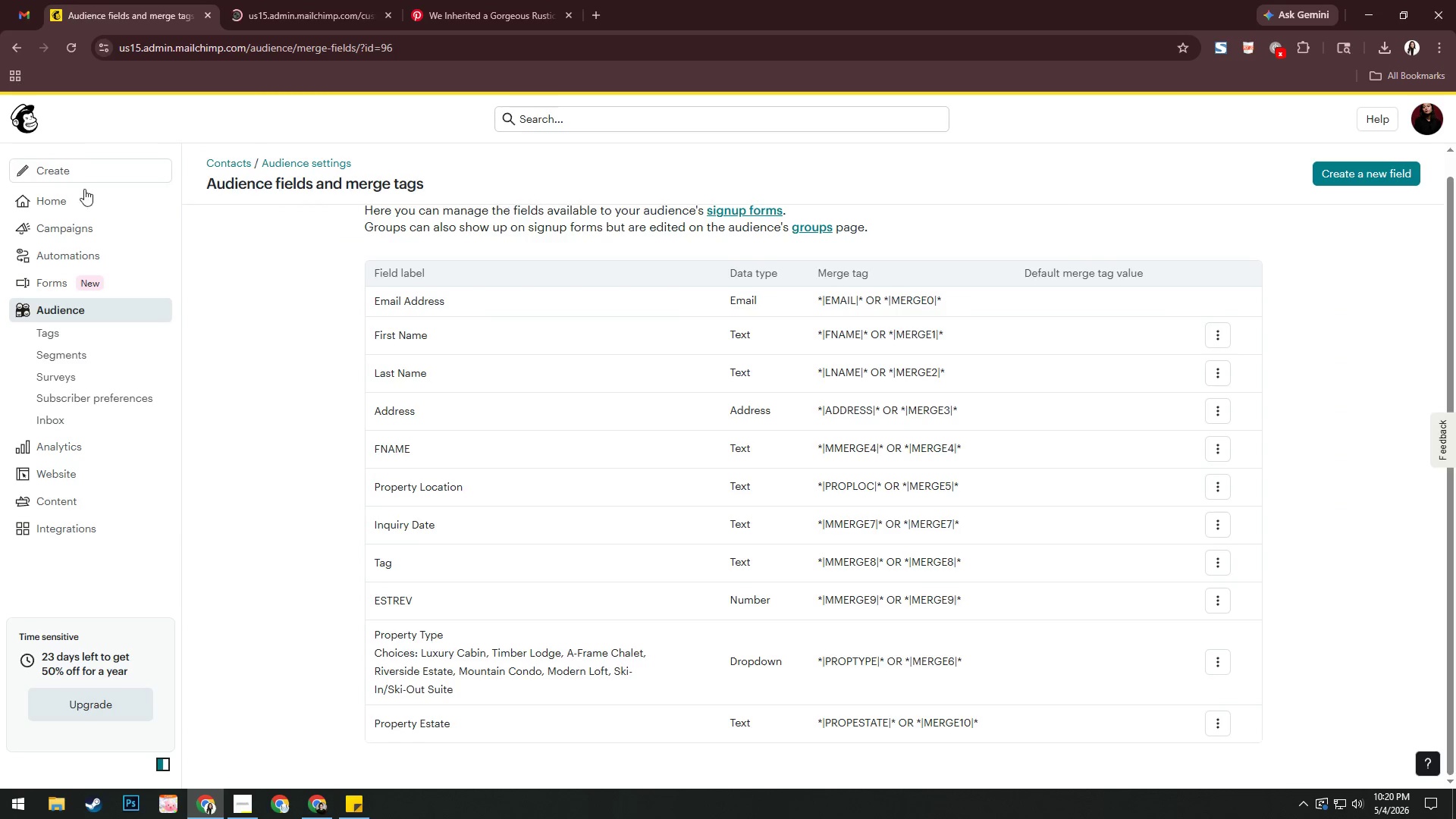 
double_click([84, 196])
 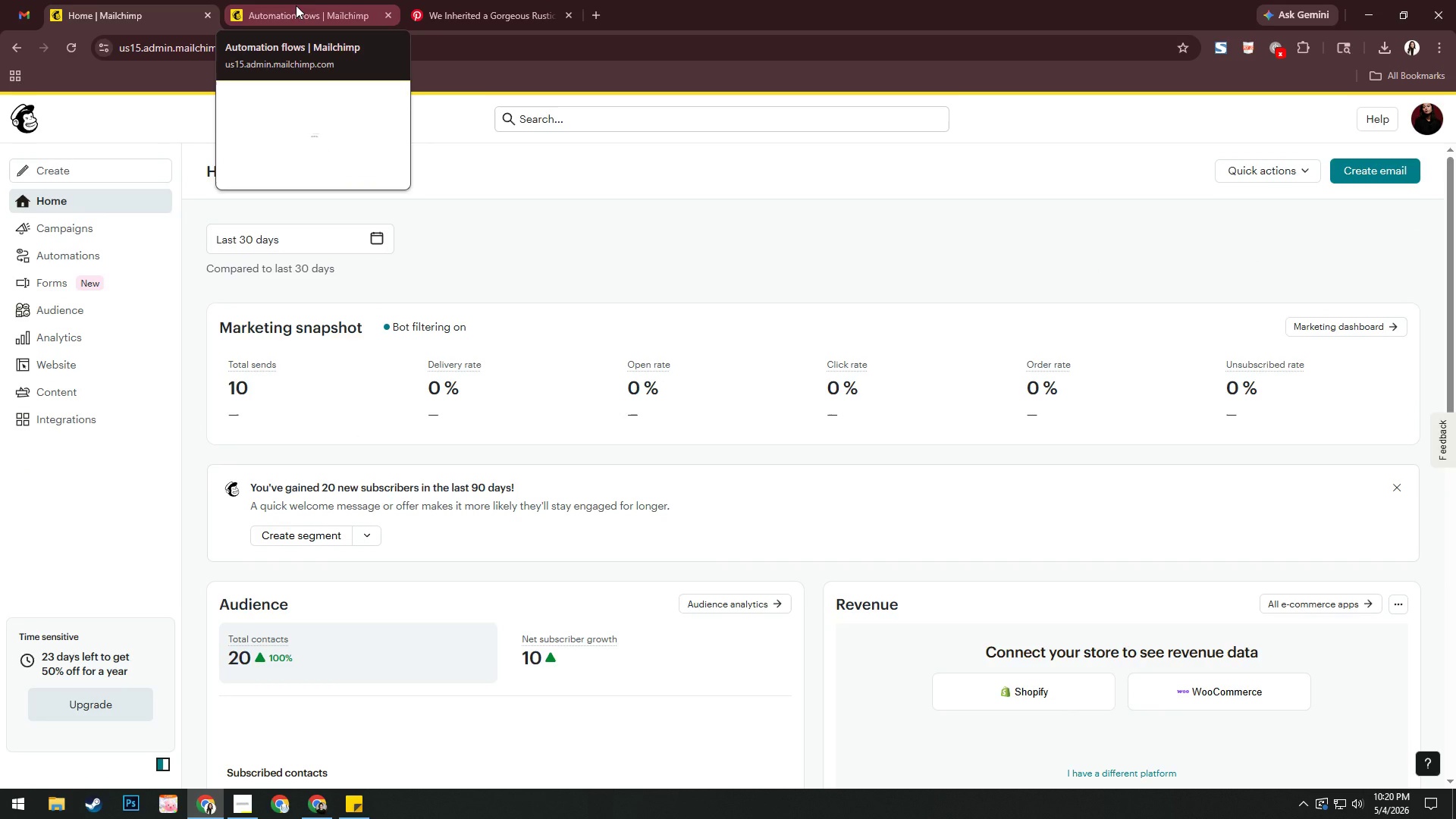 
wait(6.66)
 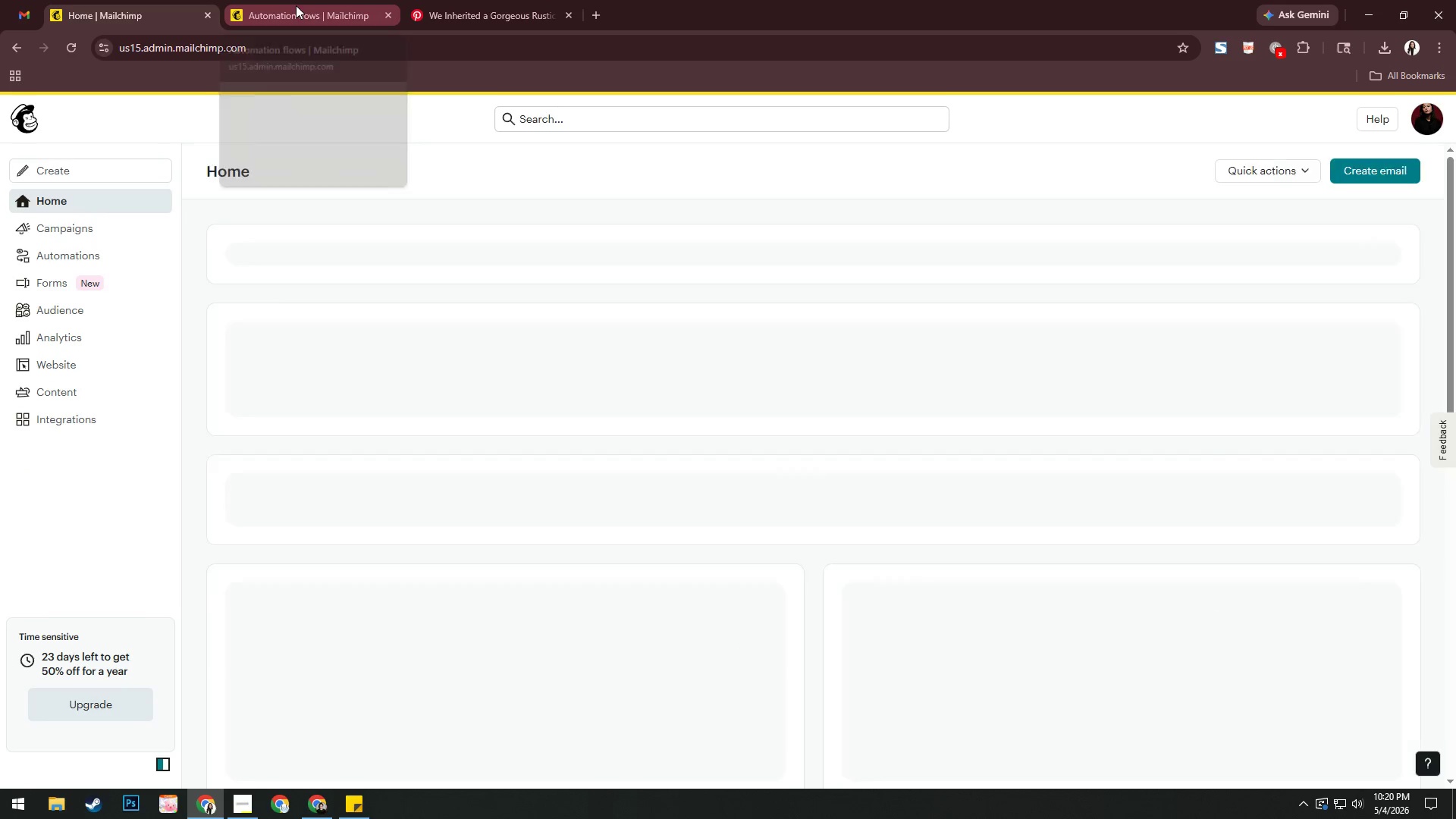 
left_click([296, 5])
 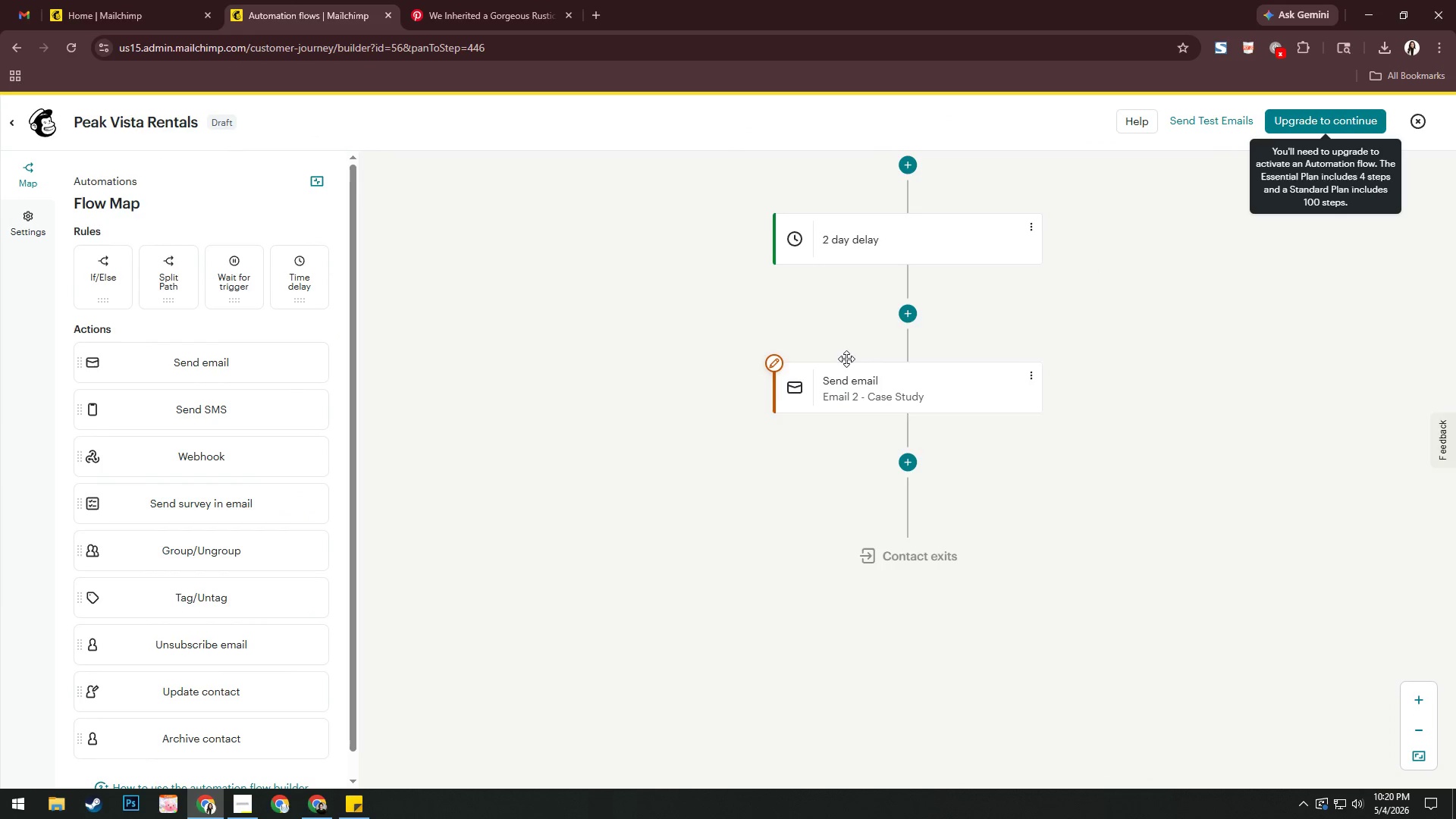 
left_click([926, 409])
 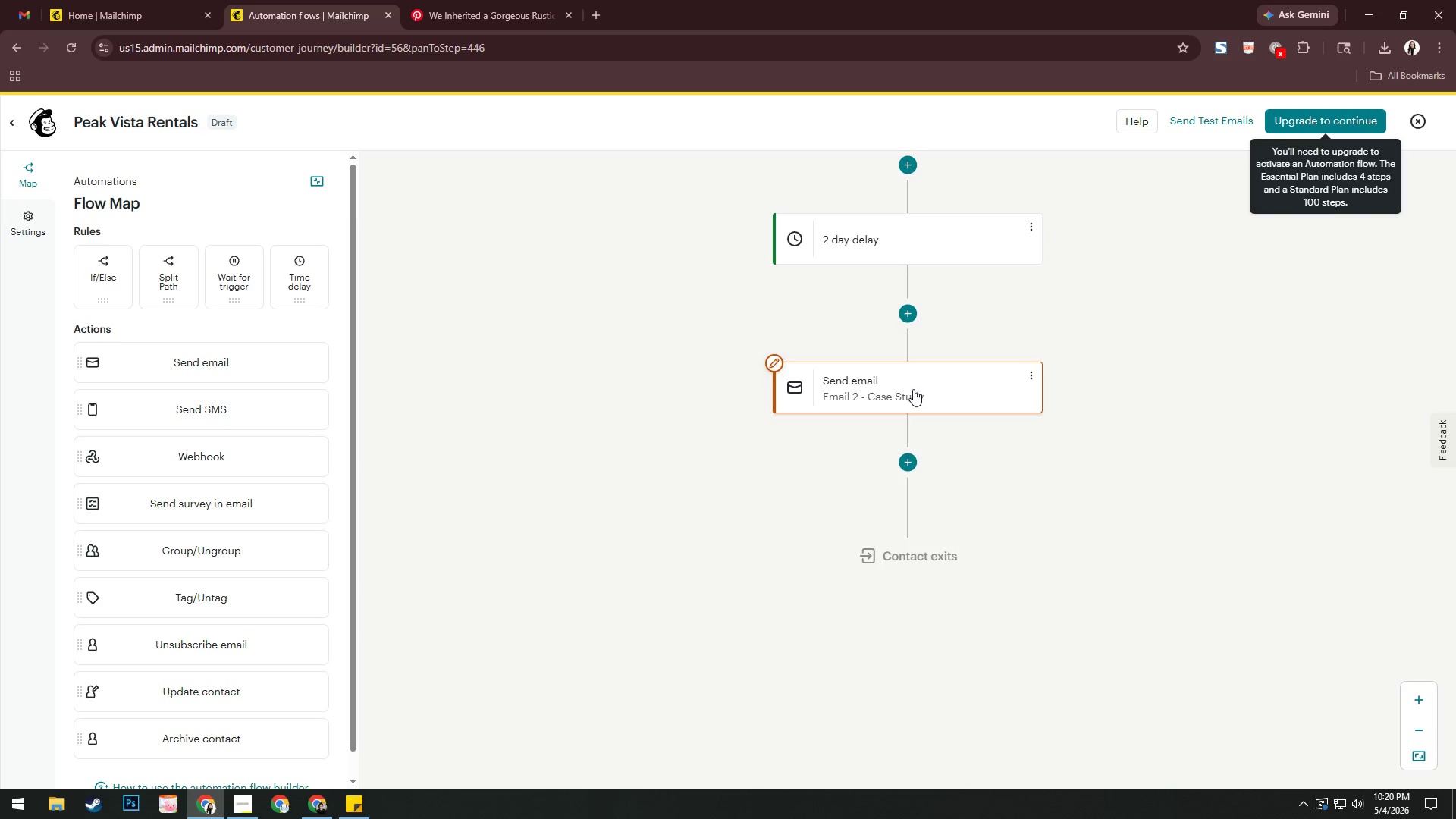 
left_click([912, 388])
 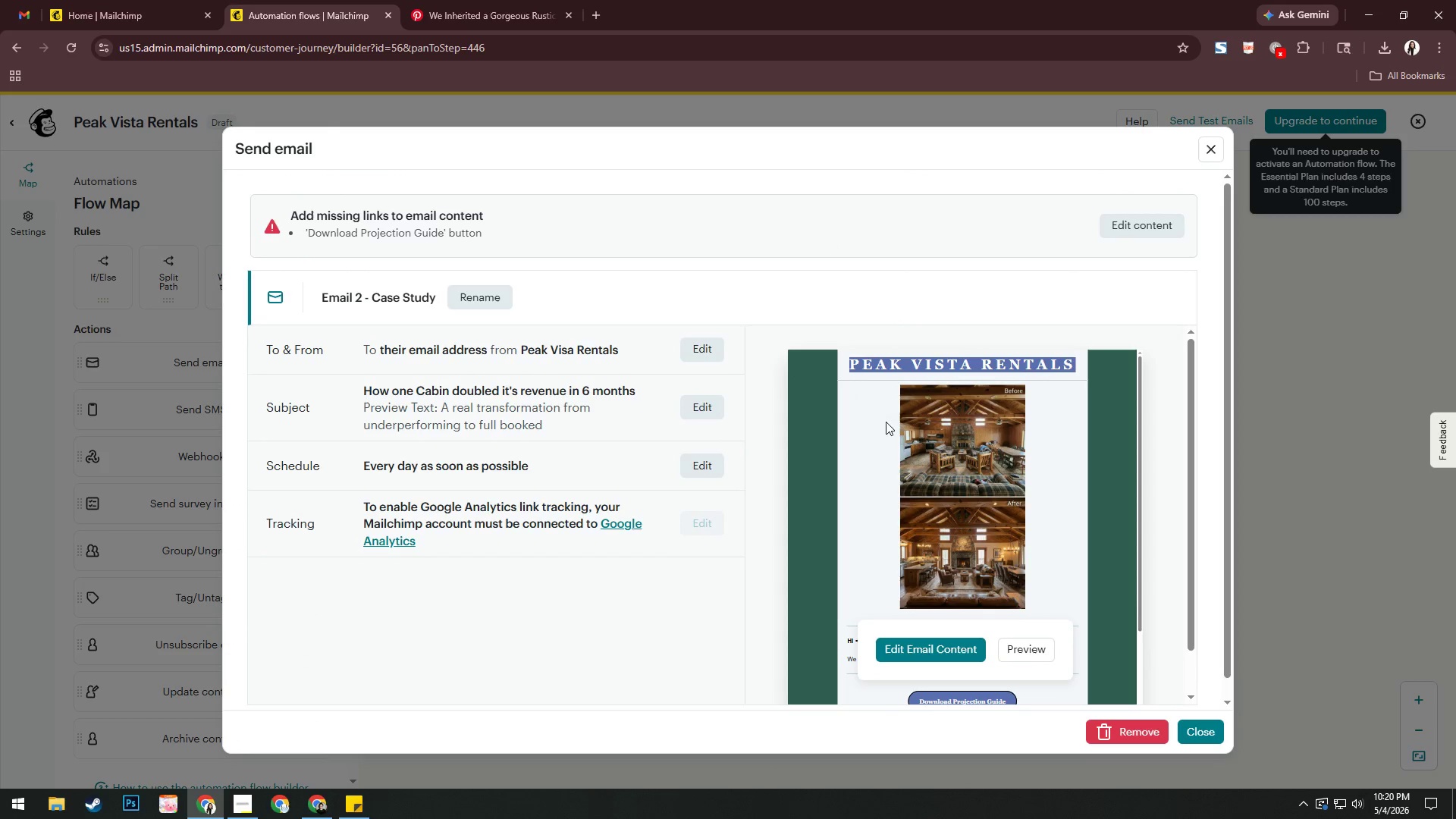 
scroll: coordinate [1054, 383], scroll_direction: down, amount: 3.0
 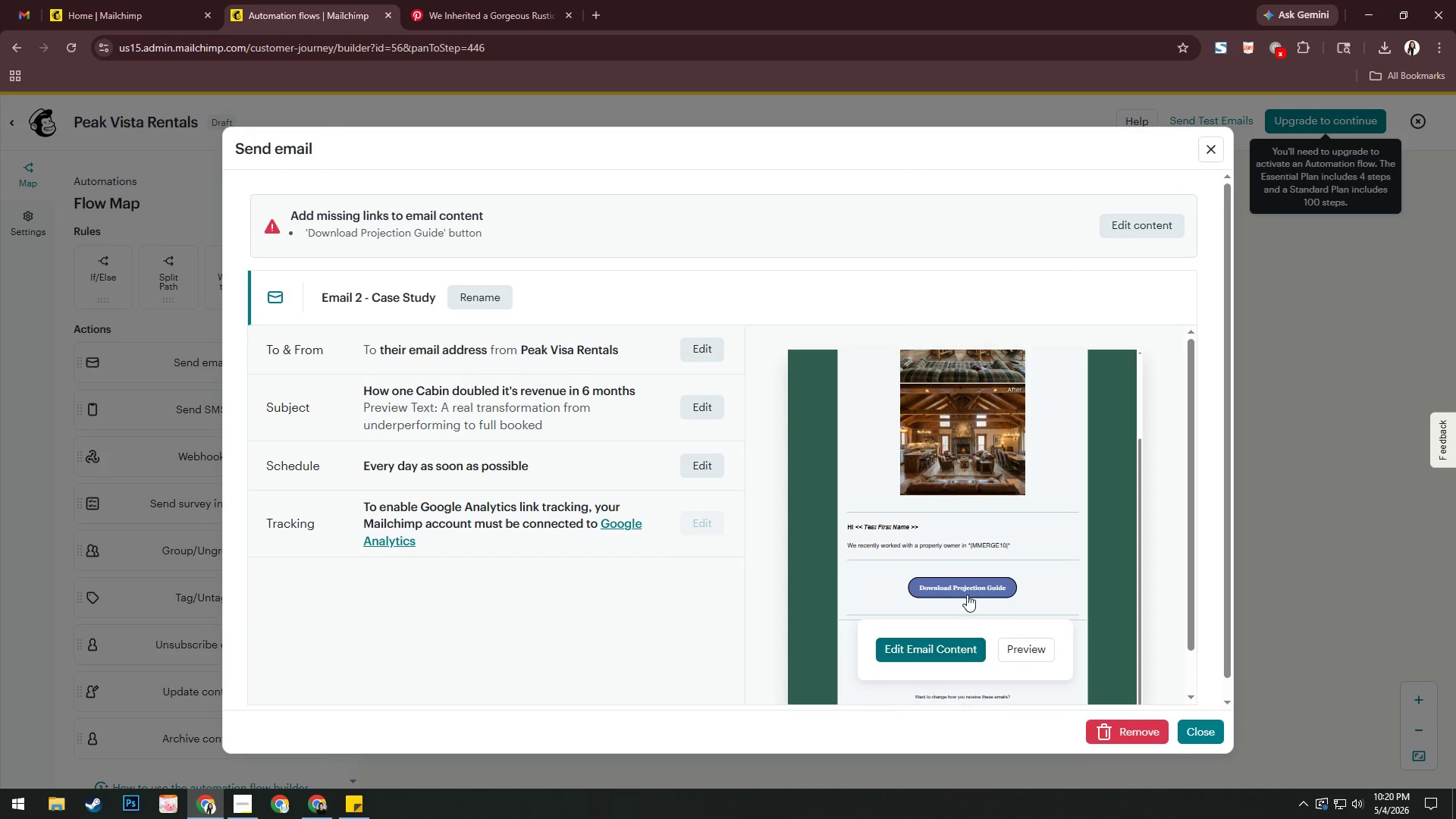 
left_click([964, 579])
 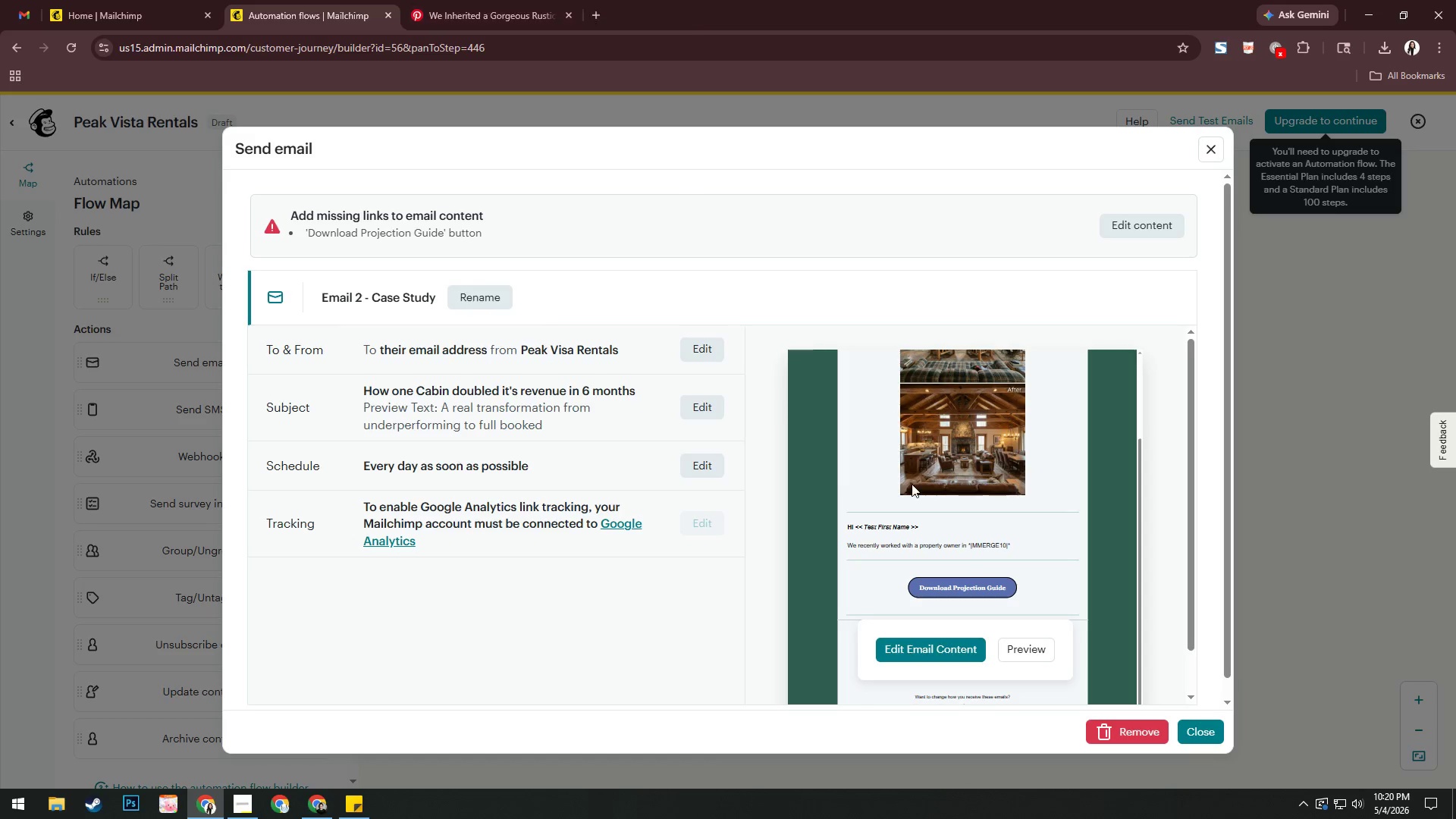 
left_click([918, 644])
 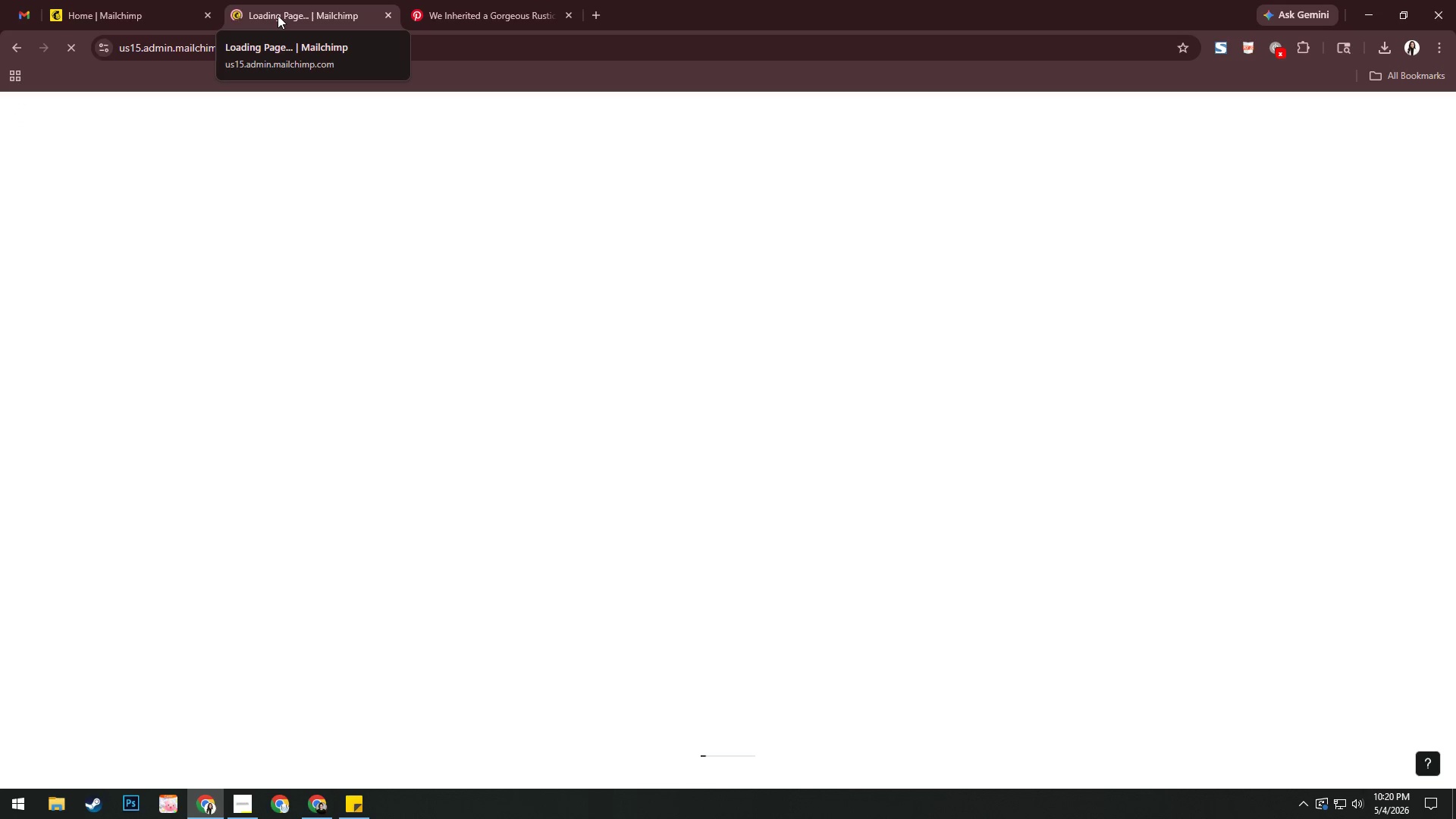 
wait(7.53)
 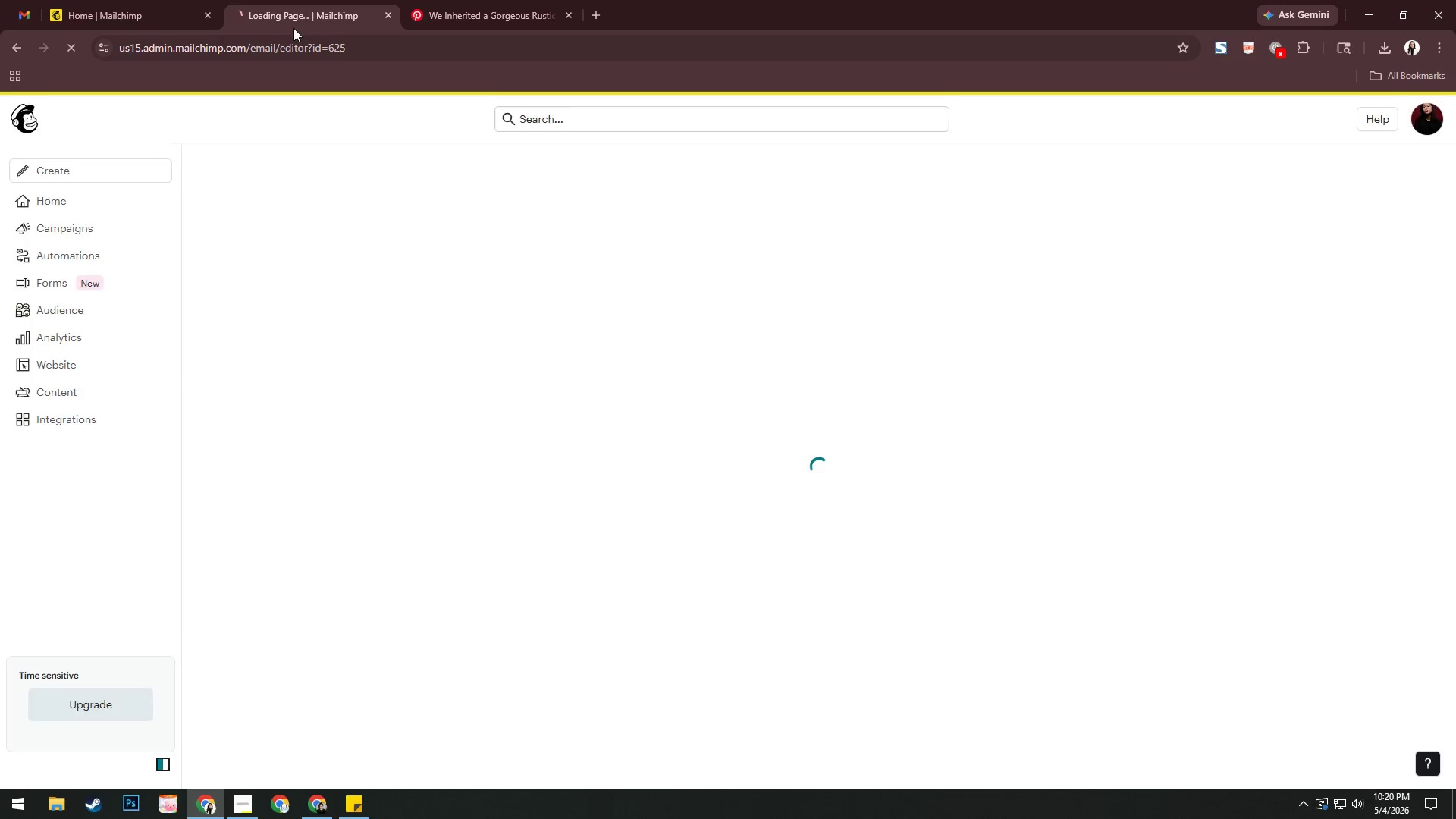 
key(Alt+AltLeft)
 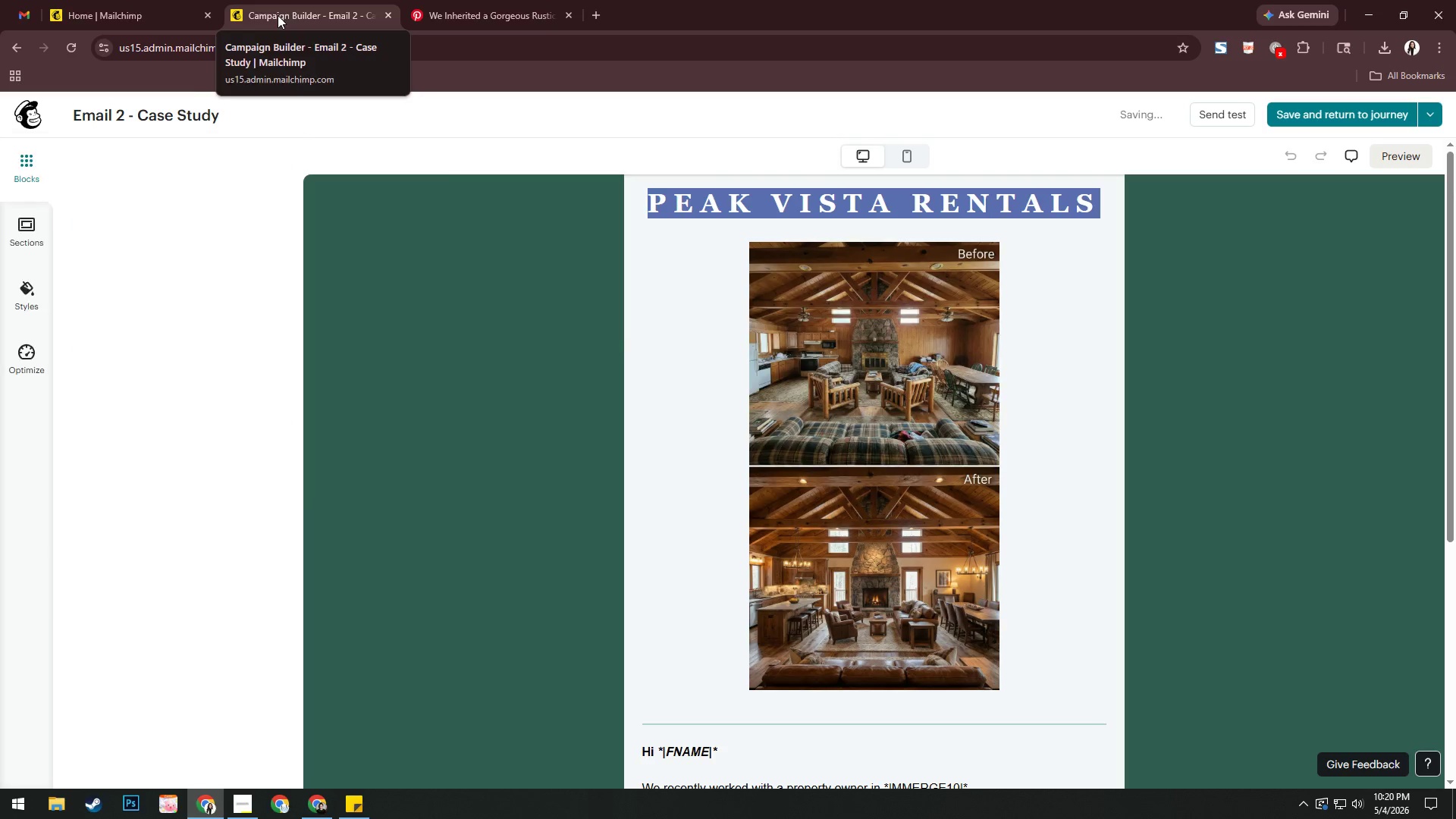 
key(Alt+Tab)
 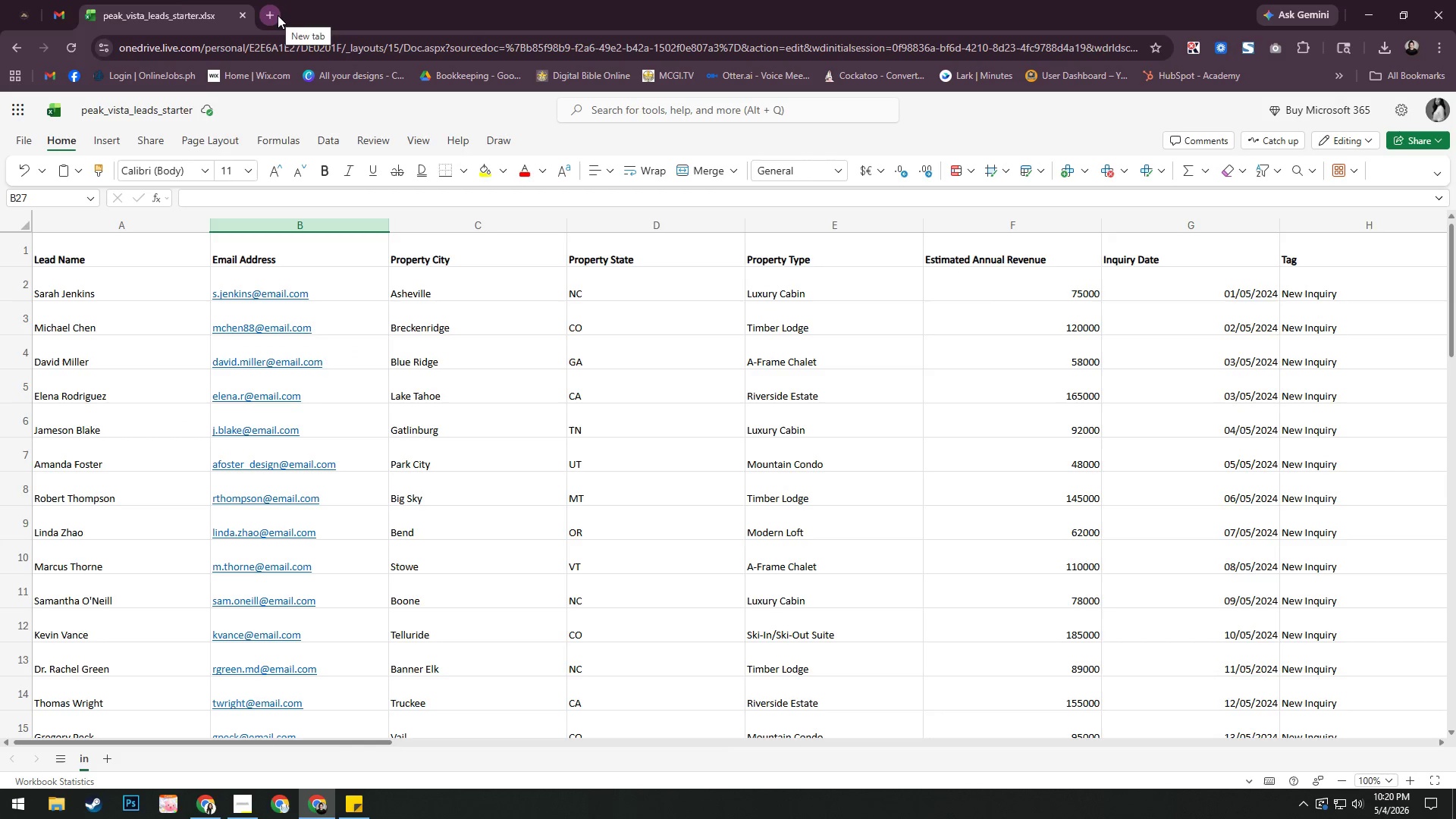 
key(Alt+AltLeft)
 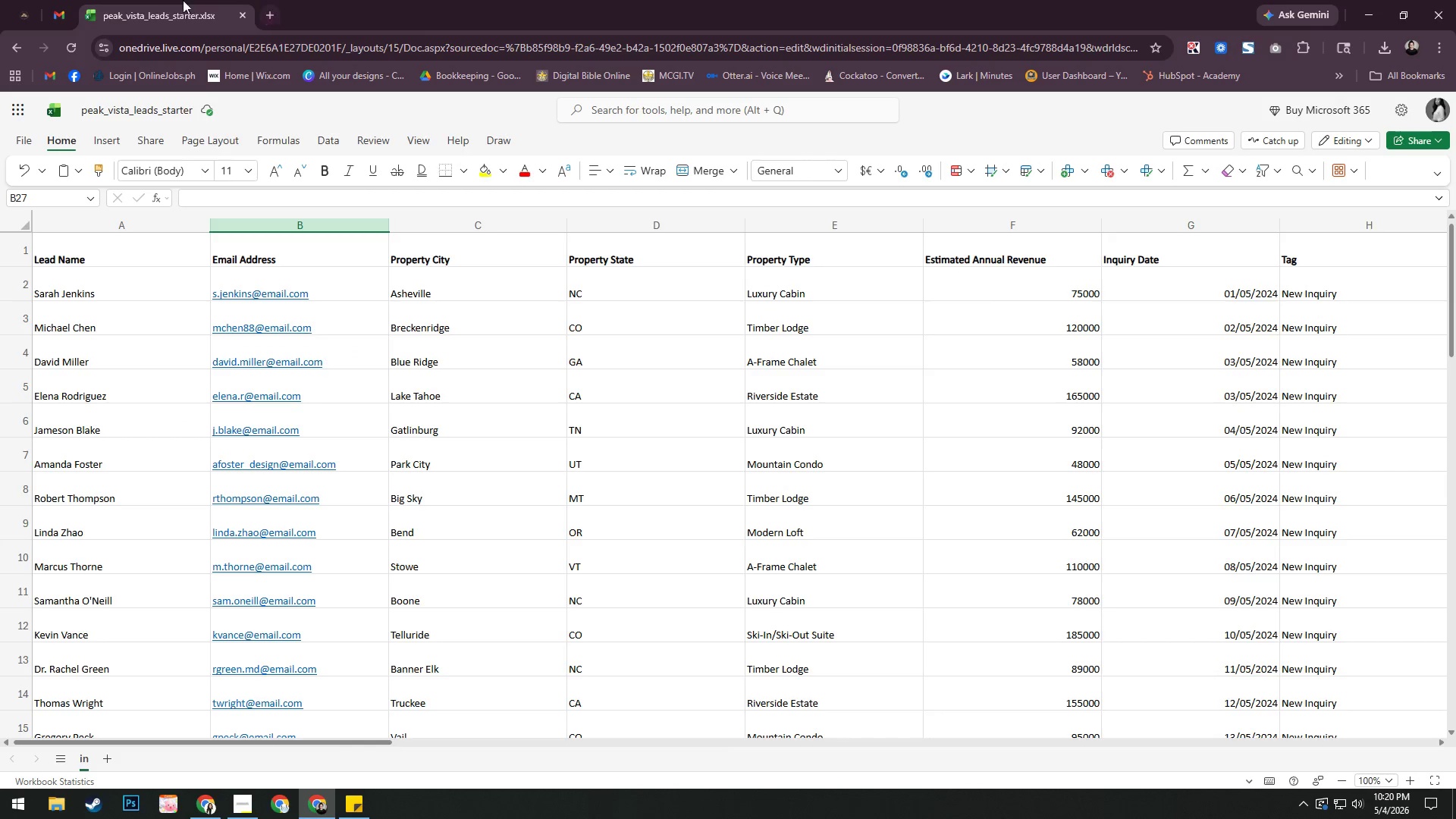 
key(Alt+Tab)
 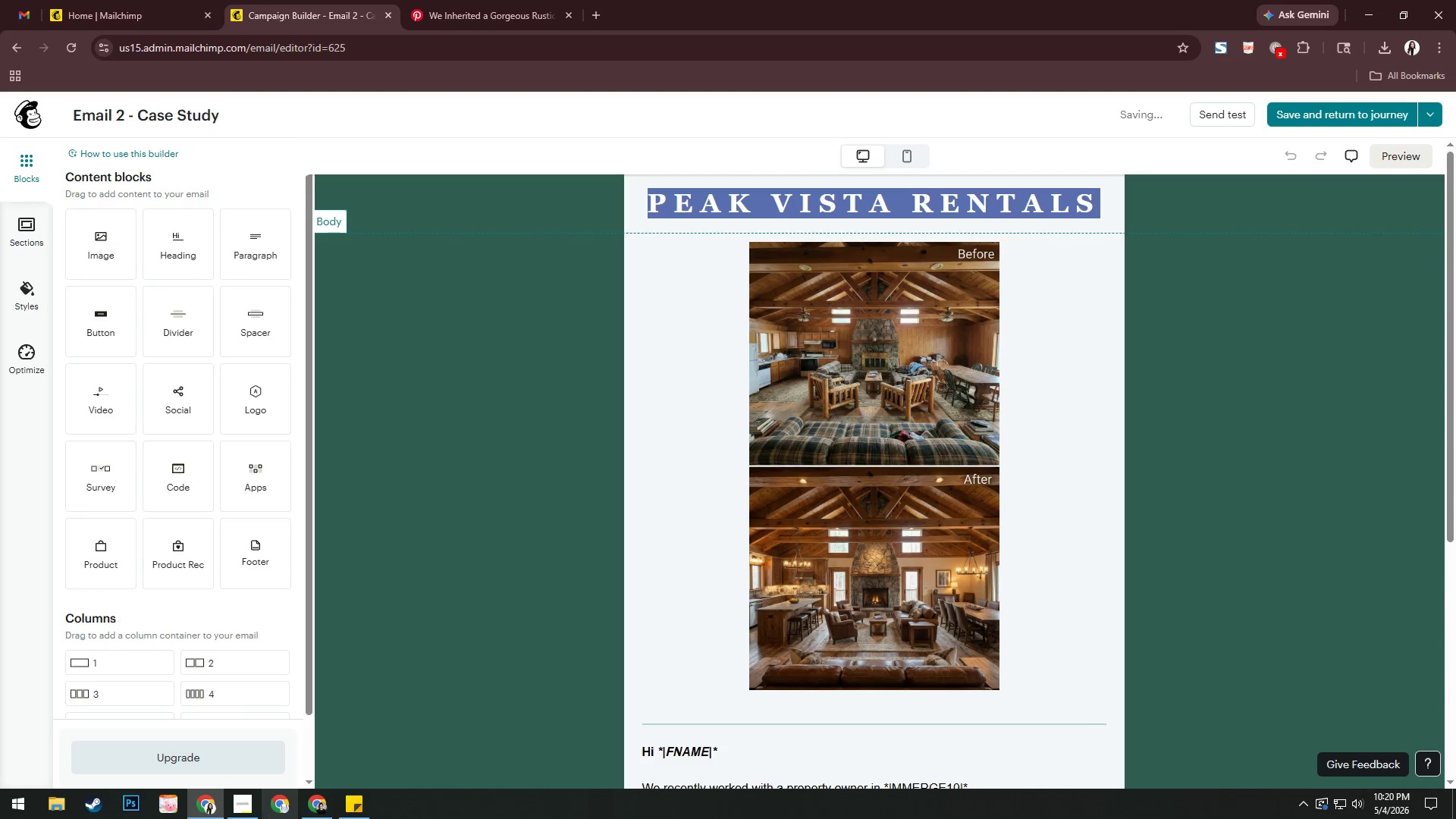 
left_click([255, 811])